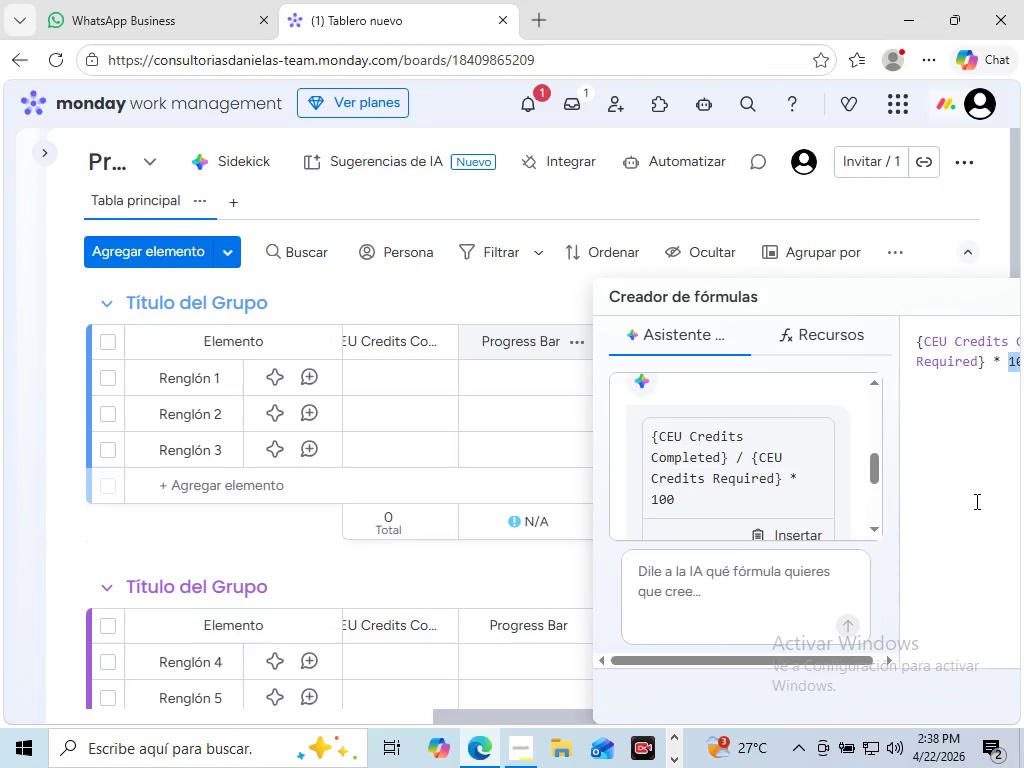 
triple_click([975, 501])
 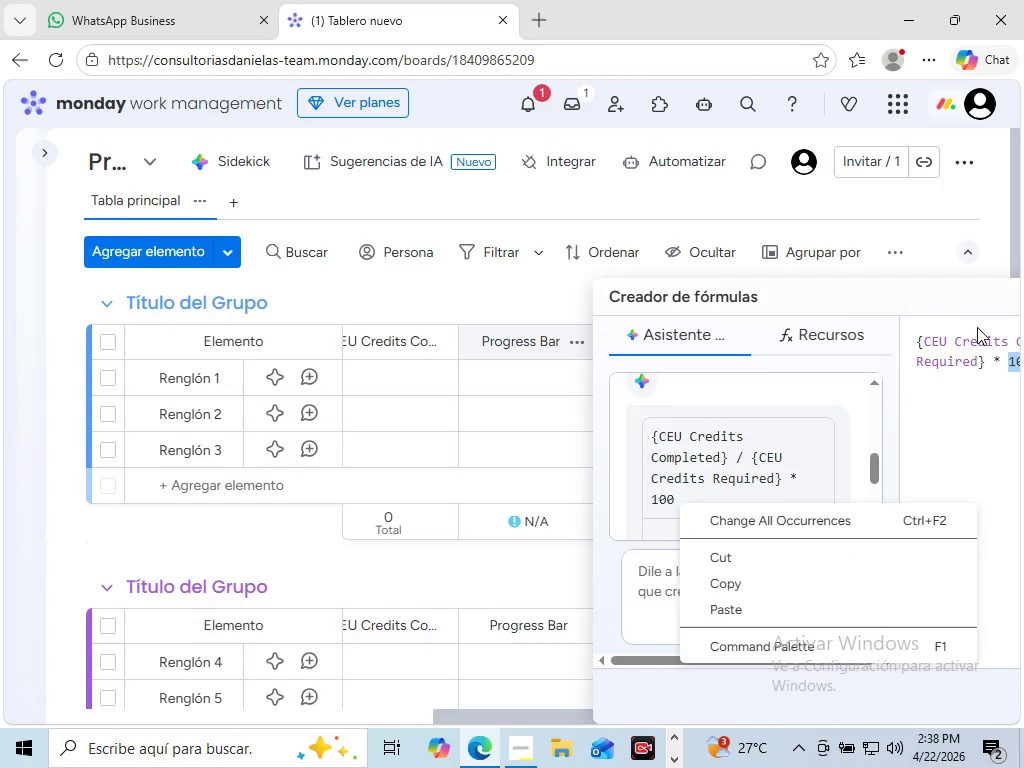 
left_click_drag(start_coordinate=[1022, 507], to_coordinate=[1023, 482])
 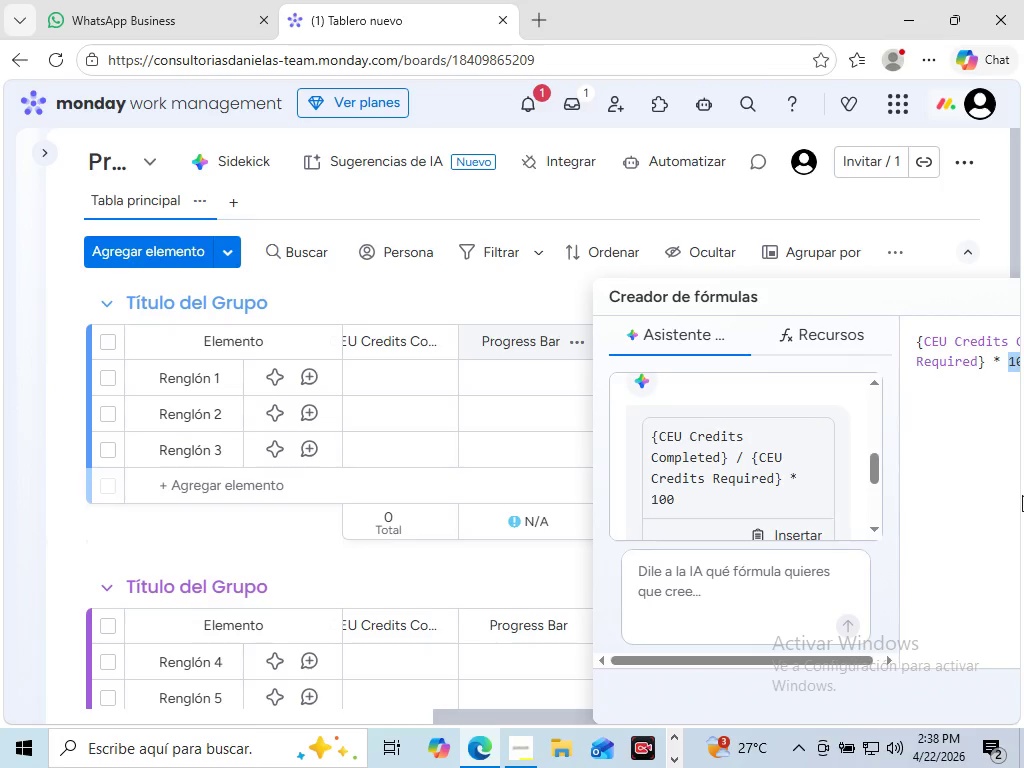 
wait(5.01)
 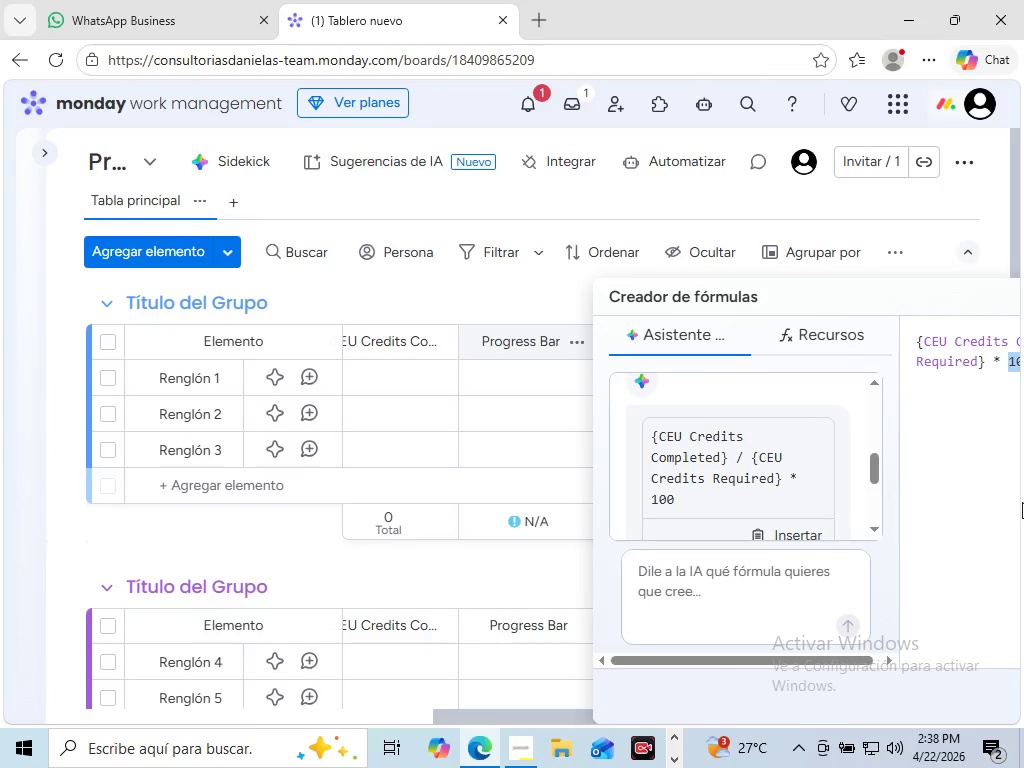 
left_click_drag(start_coordinate=[946, 292], to_coordinate=[787, 313])
 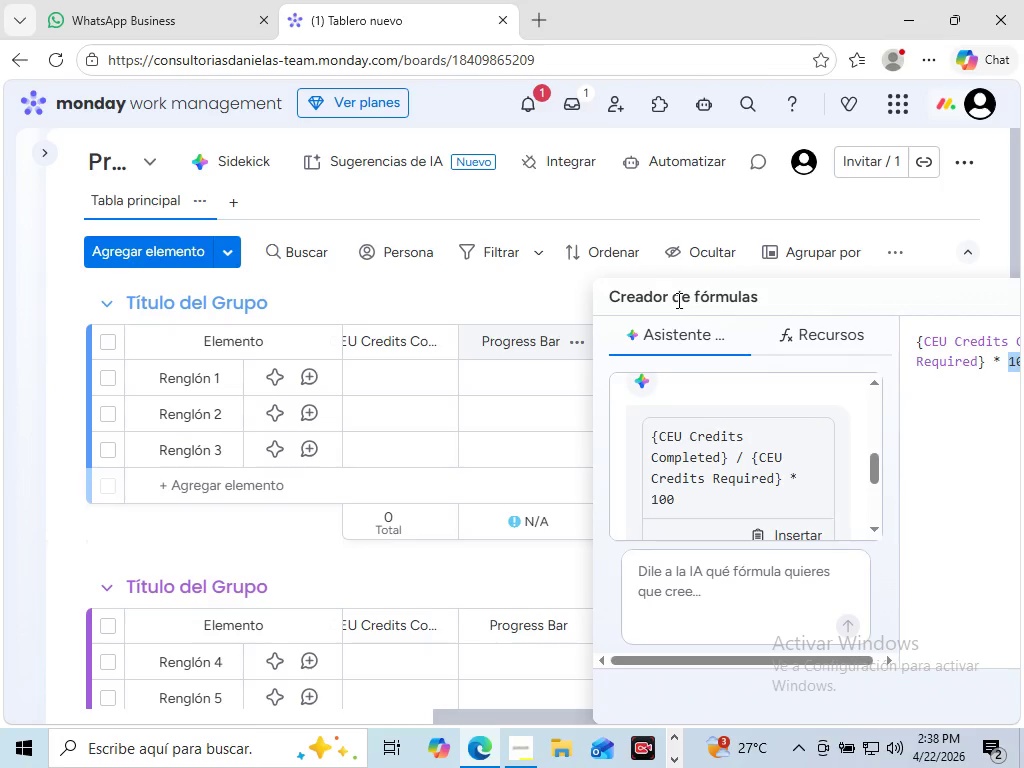 
left_click_drag(start_coordinate=[677, 300], to_coordinate=[657, 302])
 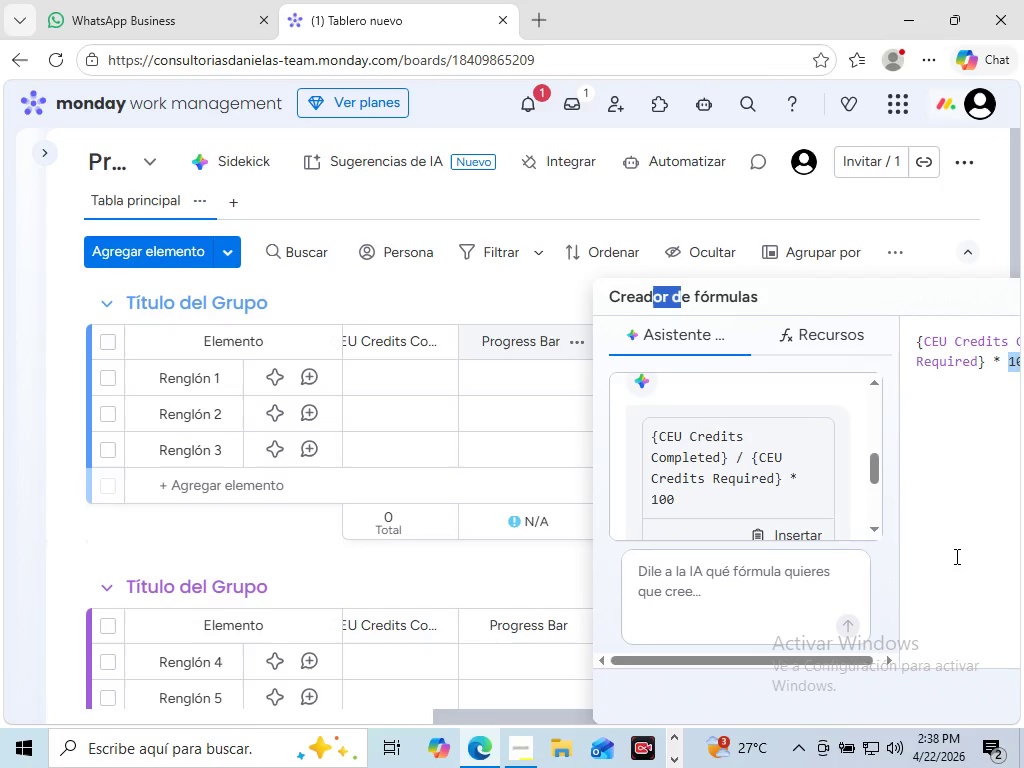 
left_click([956, 557])
 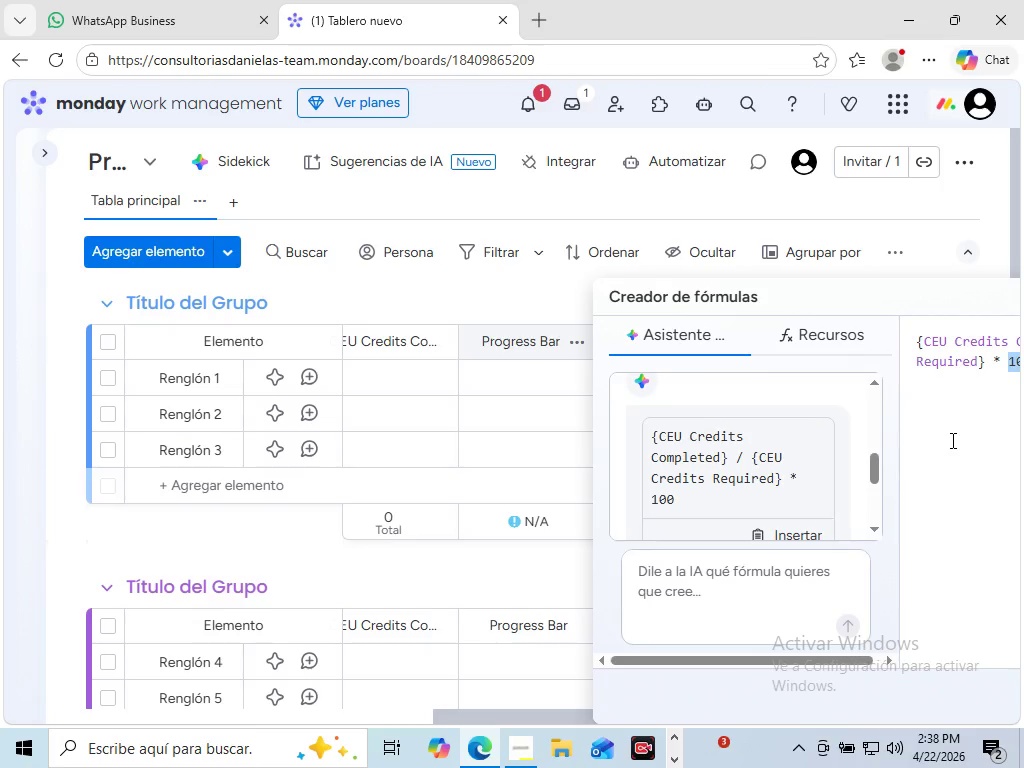 
double_click([951, 440])
 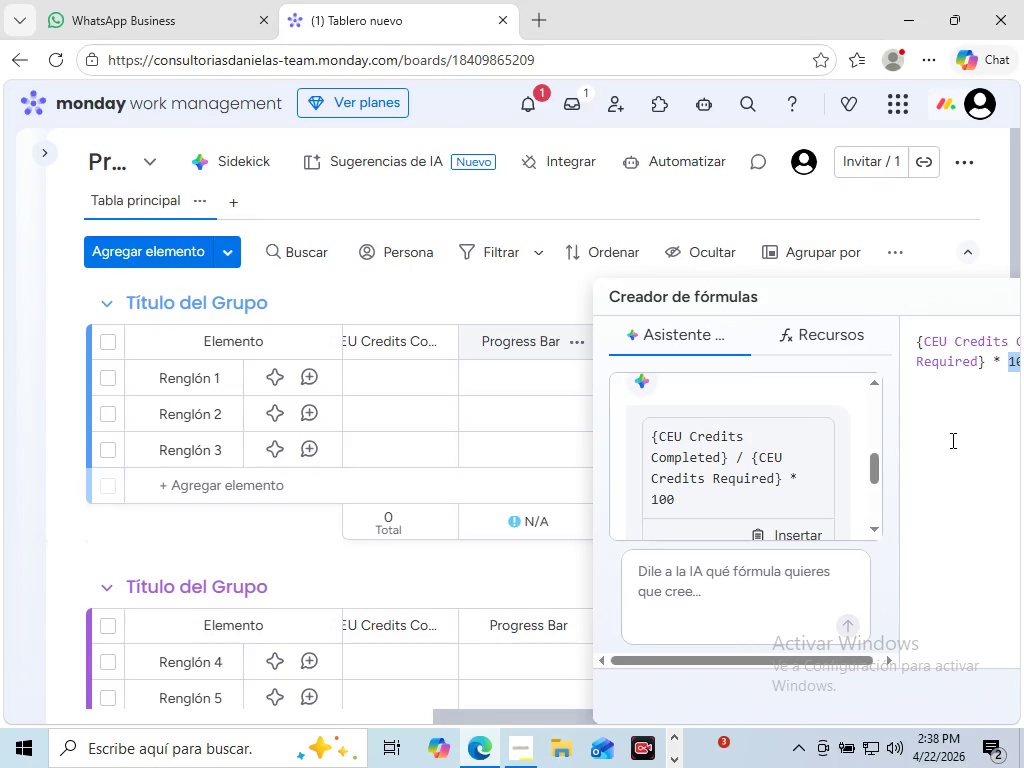 
key(Enter)
 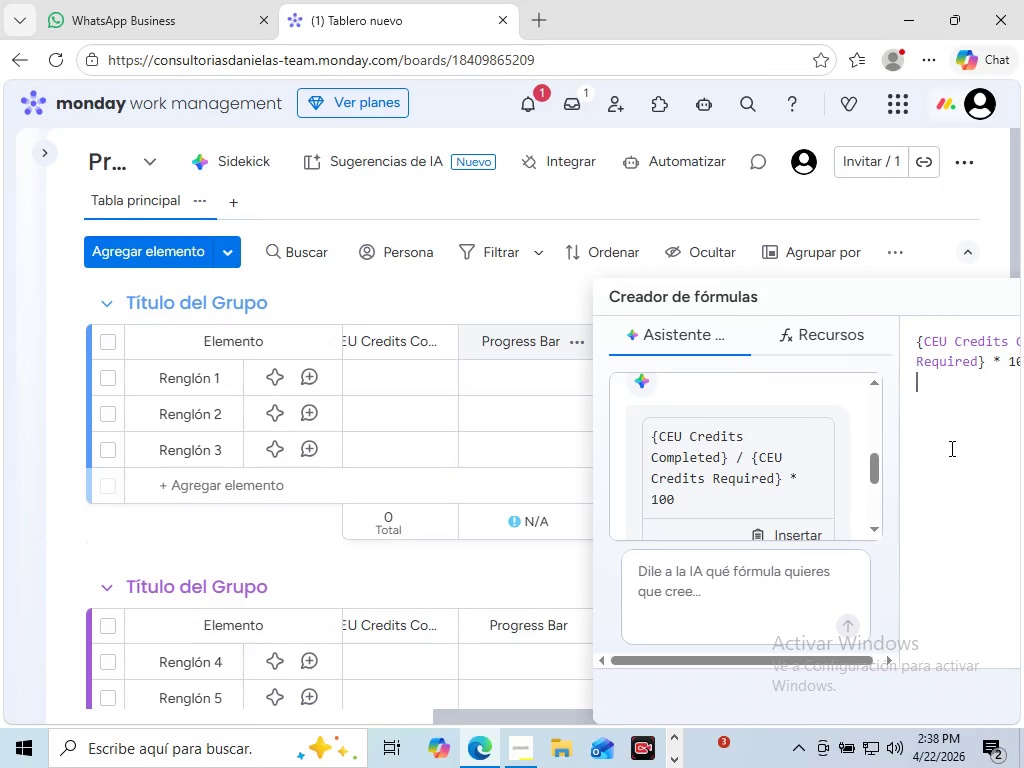 
left_click([950, 448])
 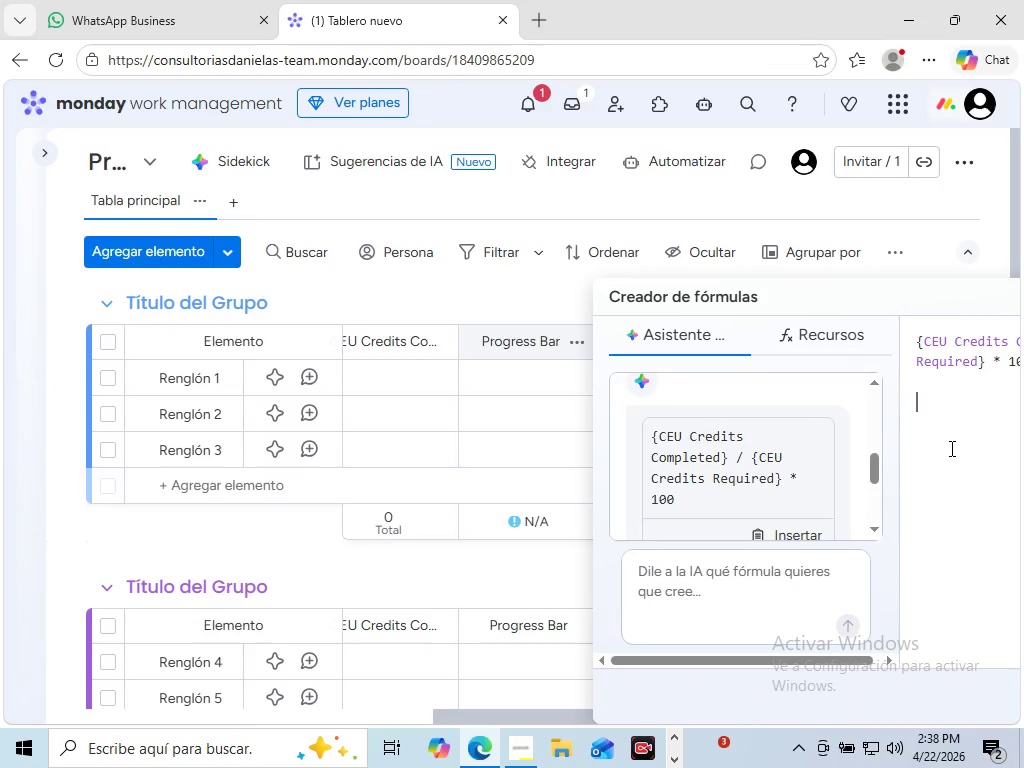 
key(Enter)
 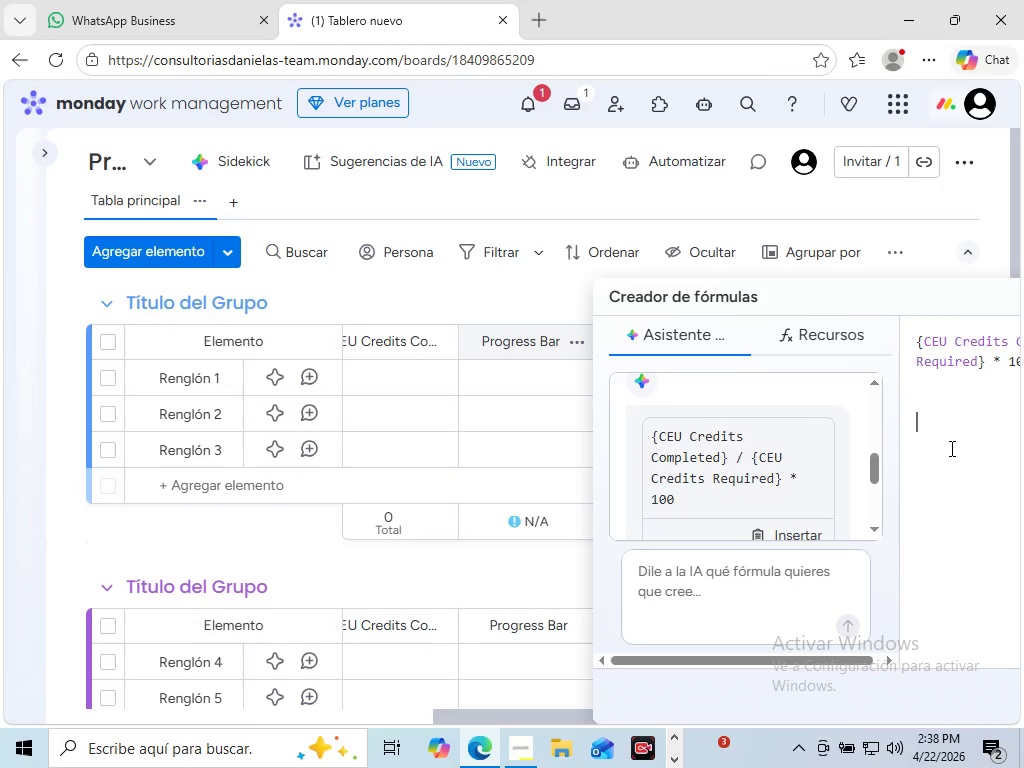 
key(Enter)
 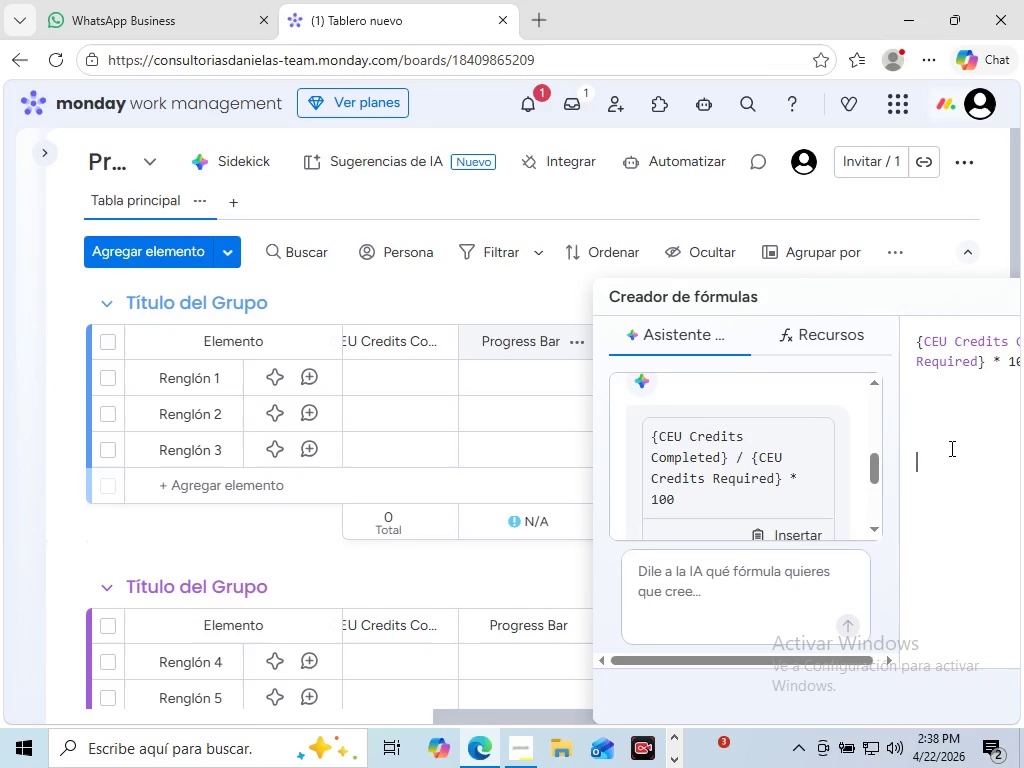 
key(Enter)
 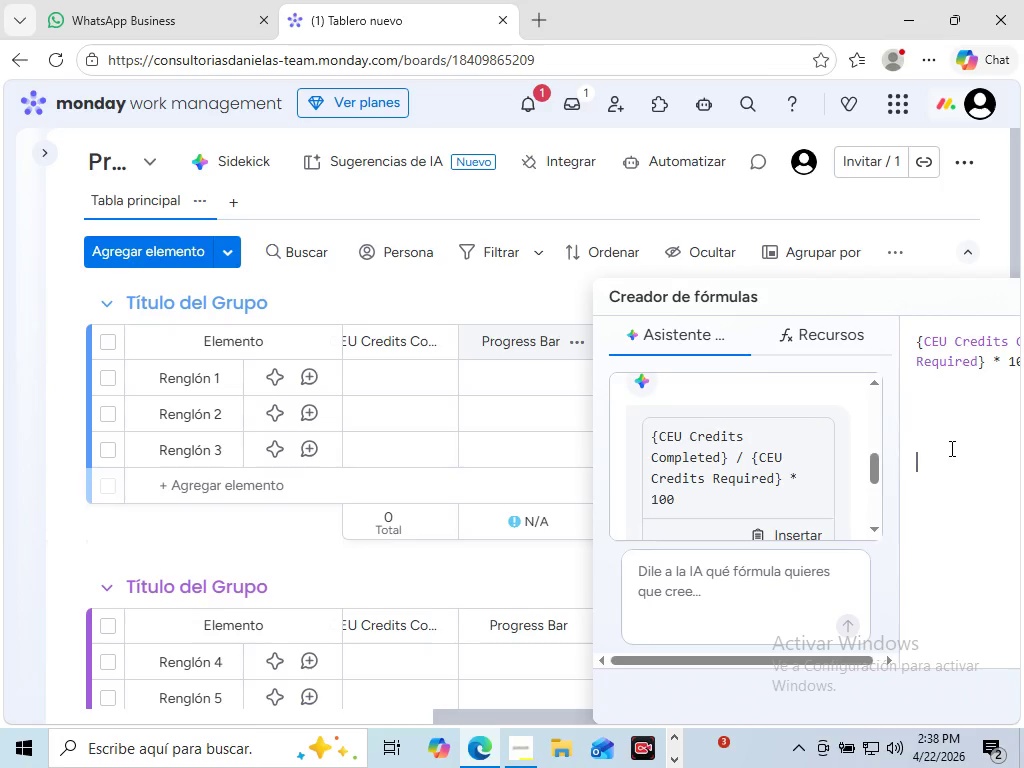 
key(Enter)
 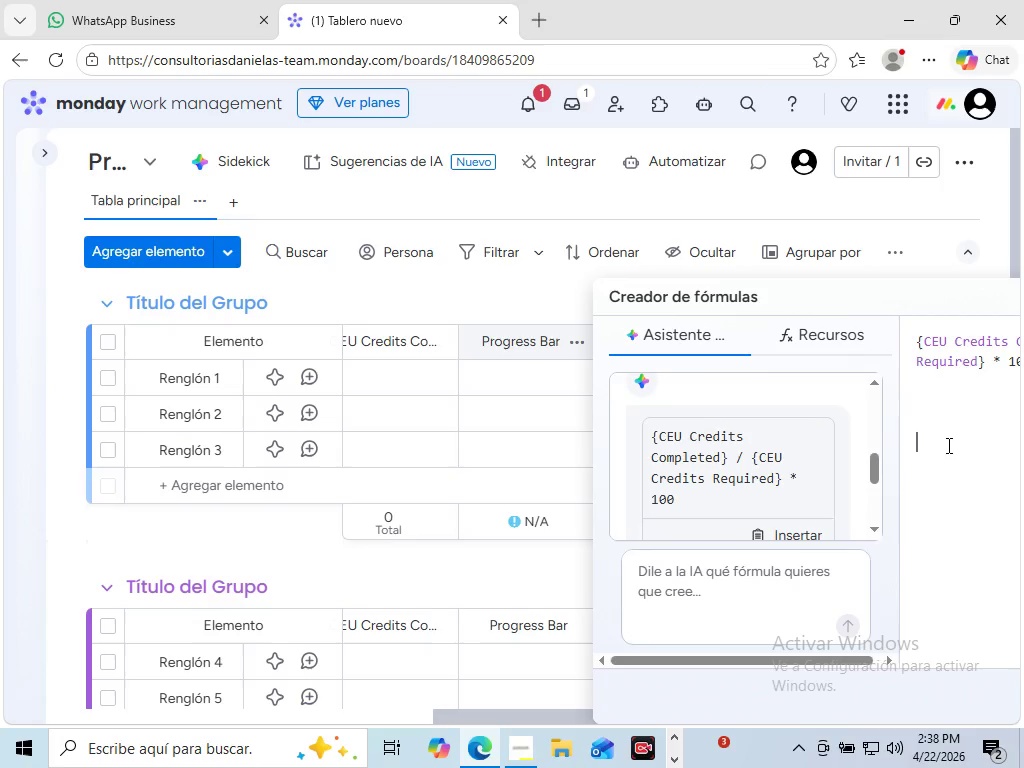 
key(Backspace)
 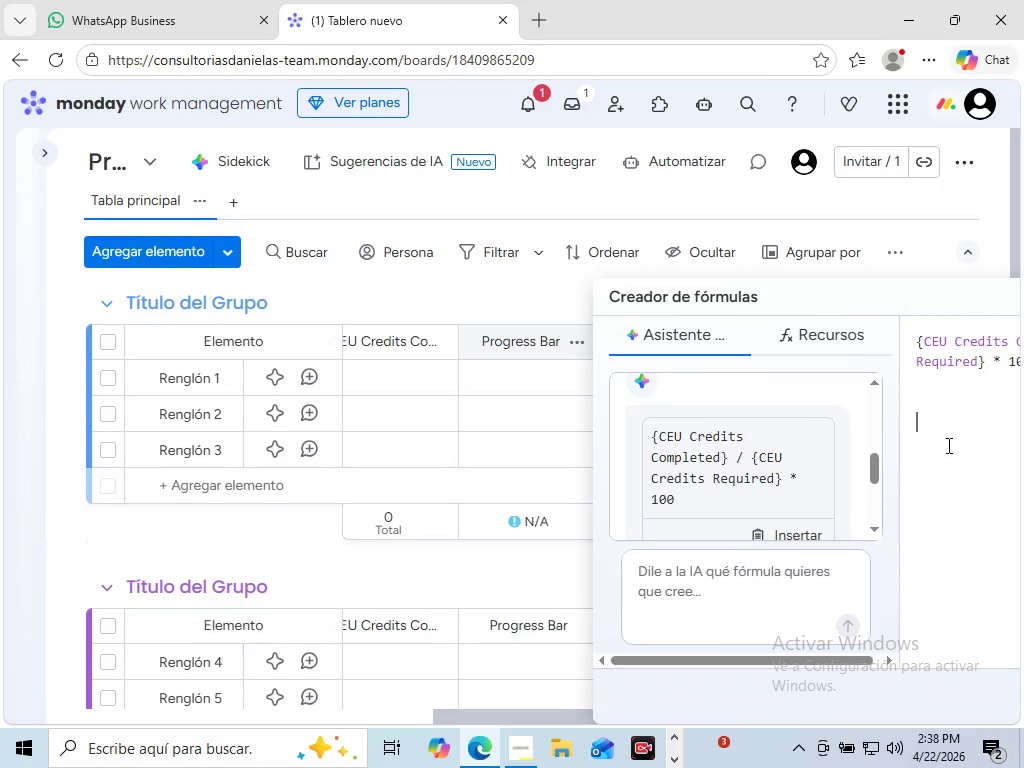 
key(Backspace)
 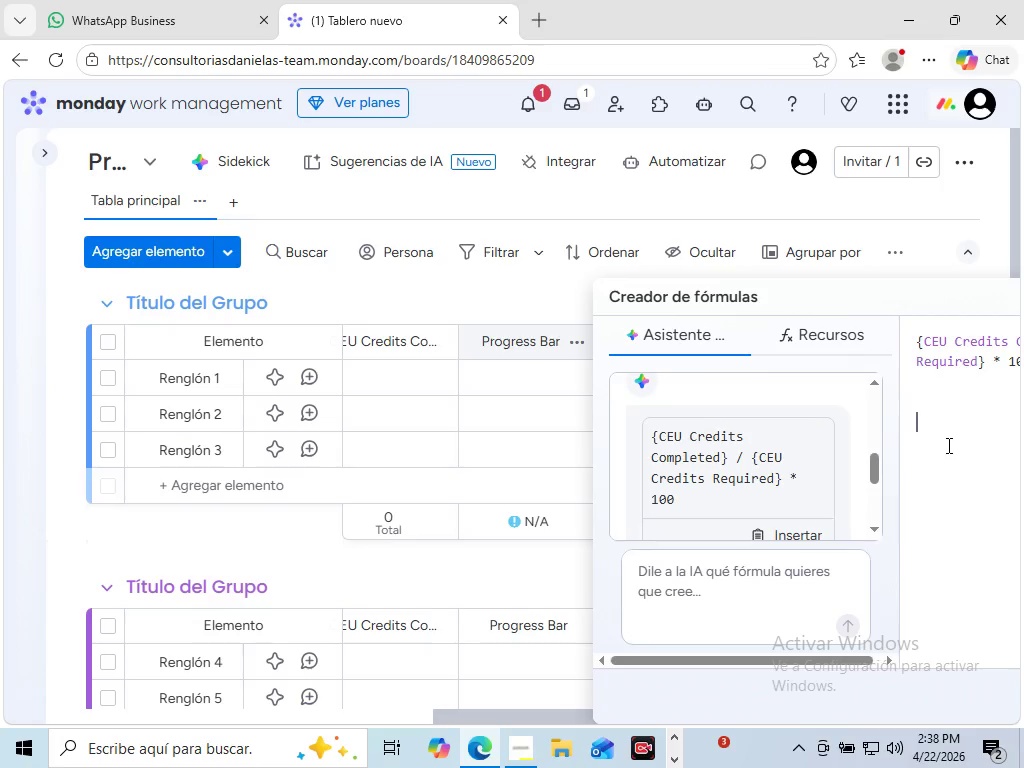 
key(Backspace)
 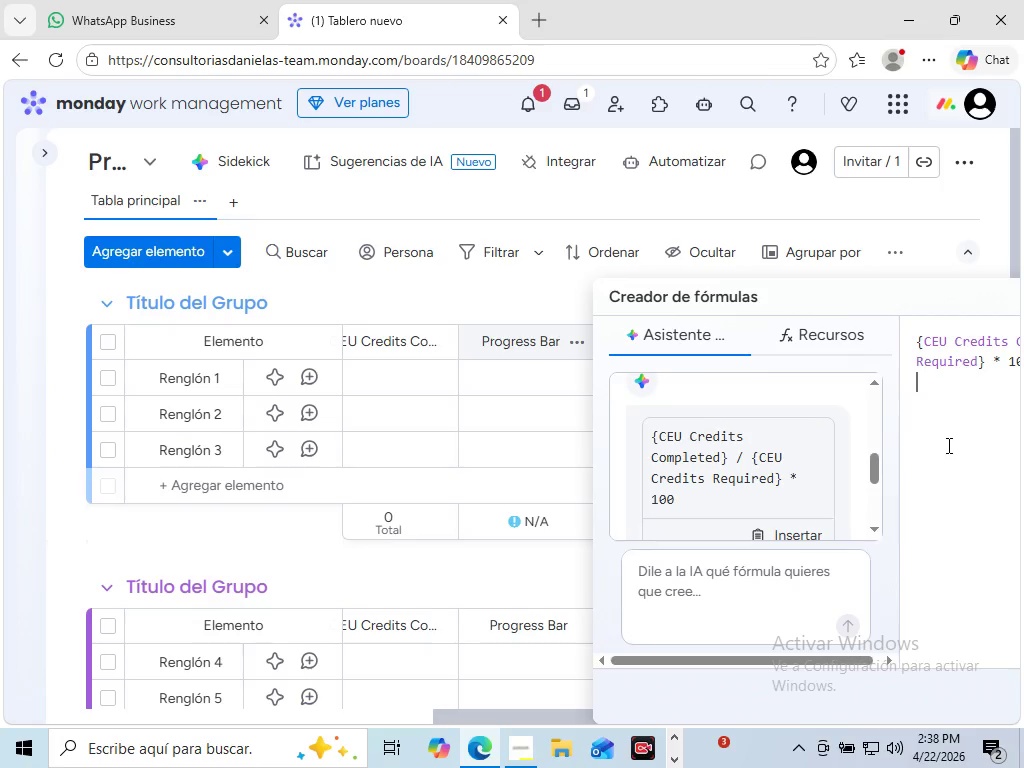 
key(Backspace)
 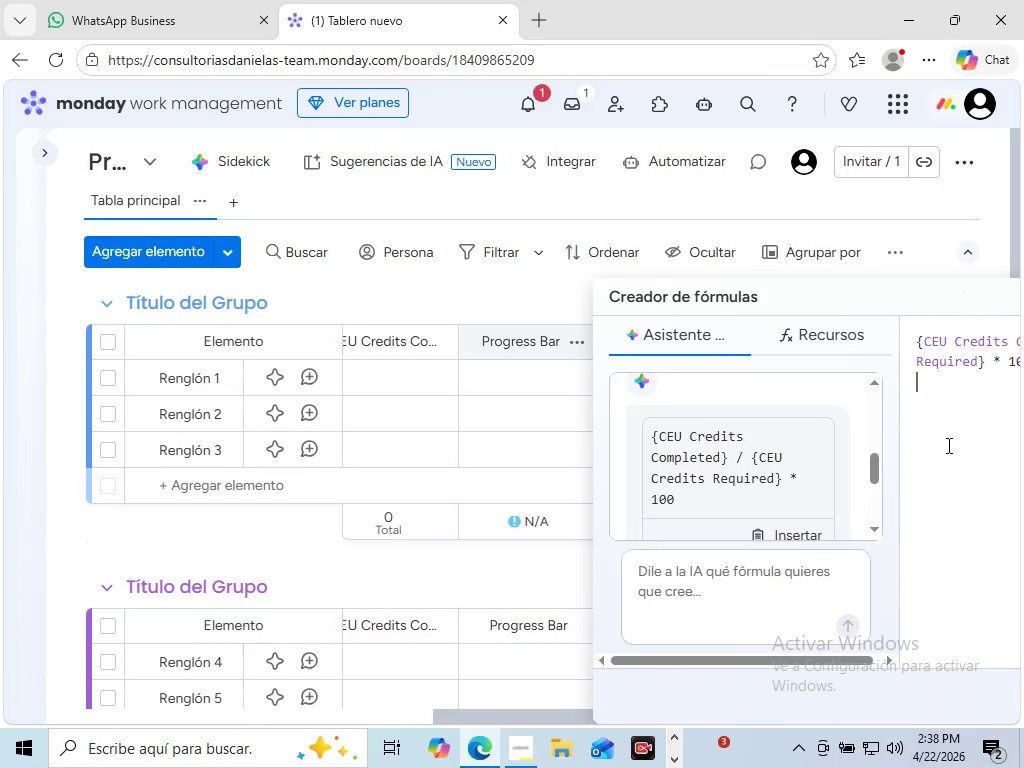 
key(Backspace)
 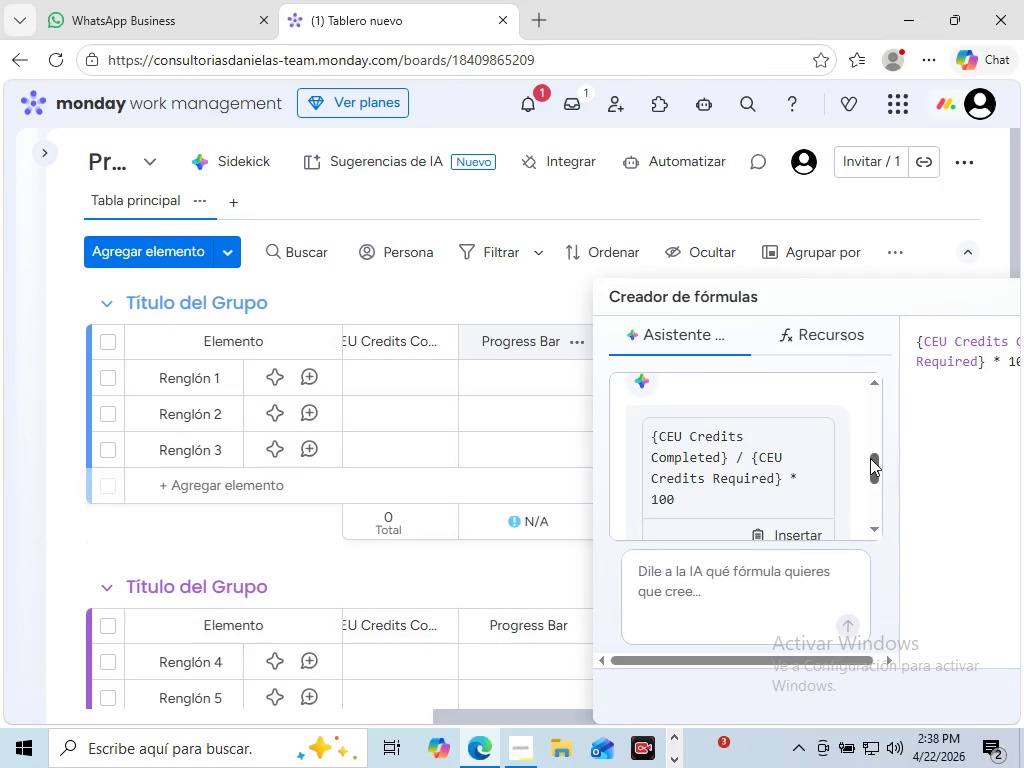 
left_click_drag(start_coordinate=[872, 461], to_coordinate=[882, 562])
 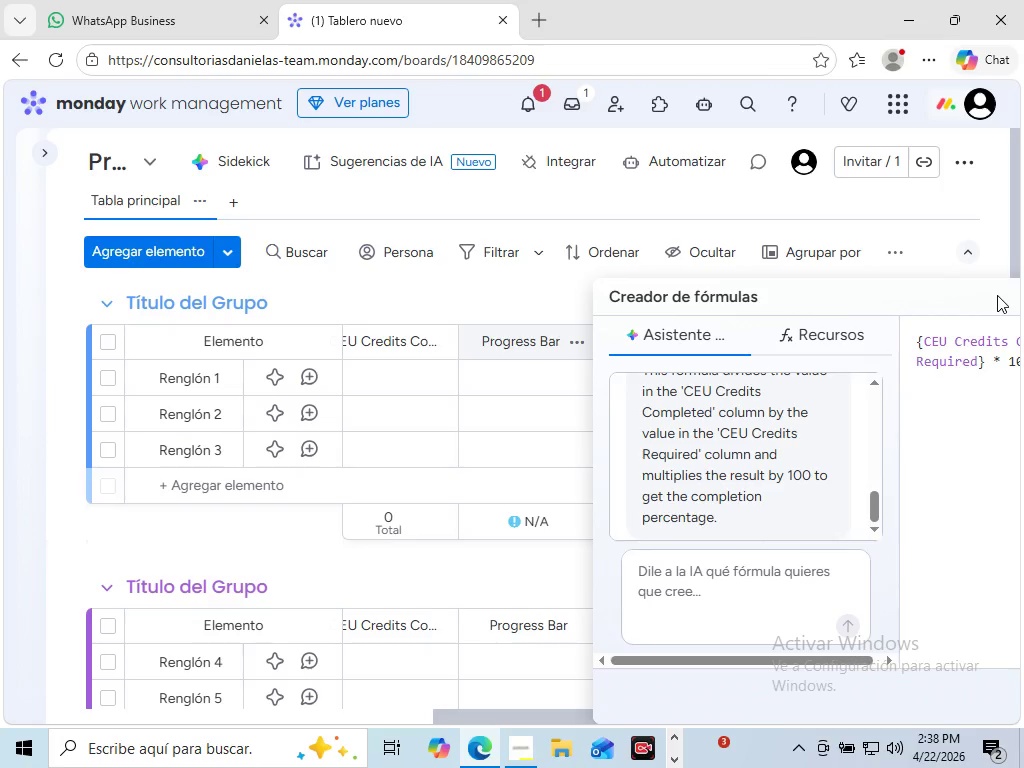 
left_click([997, 295])
 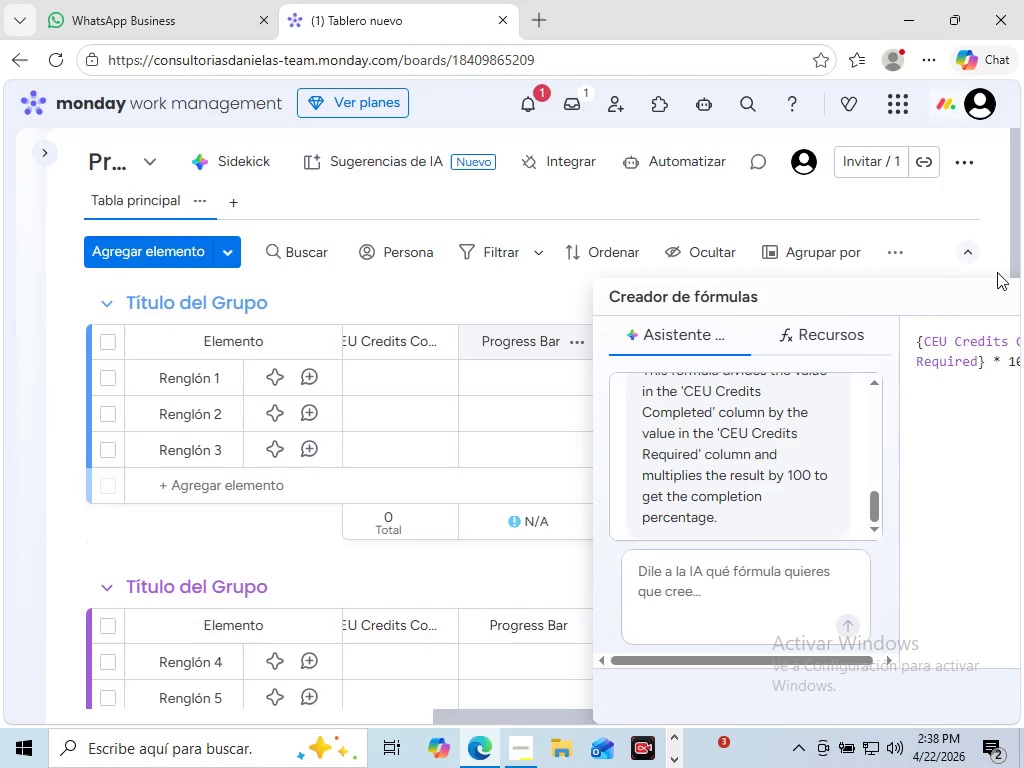 
left_click([997, 272])
 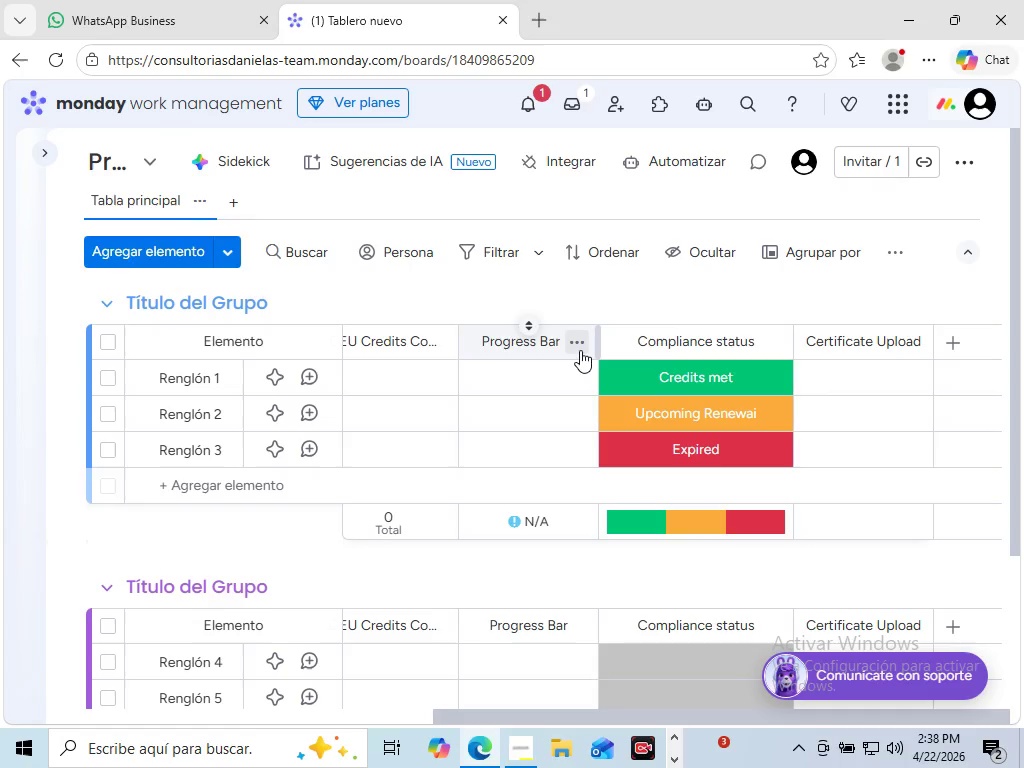 
left_click([580, 350])
 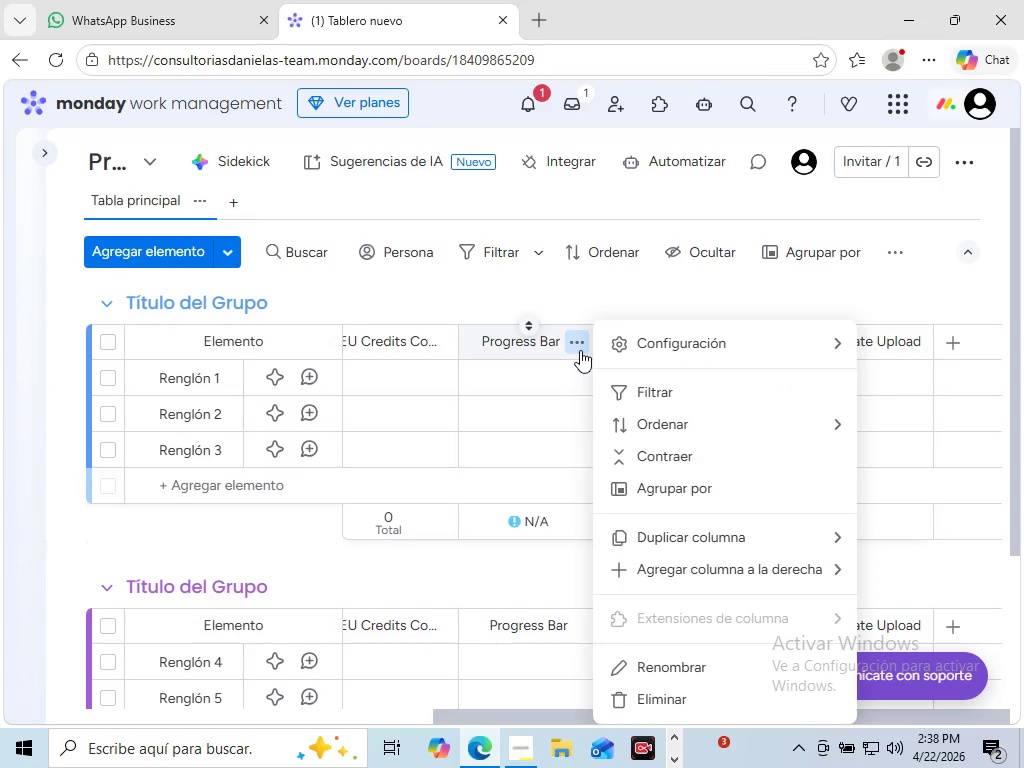 
mouse_move([628, 322])
 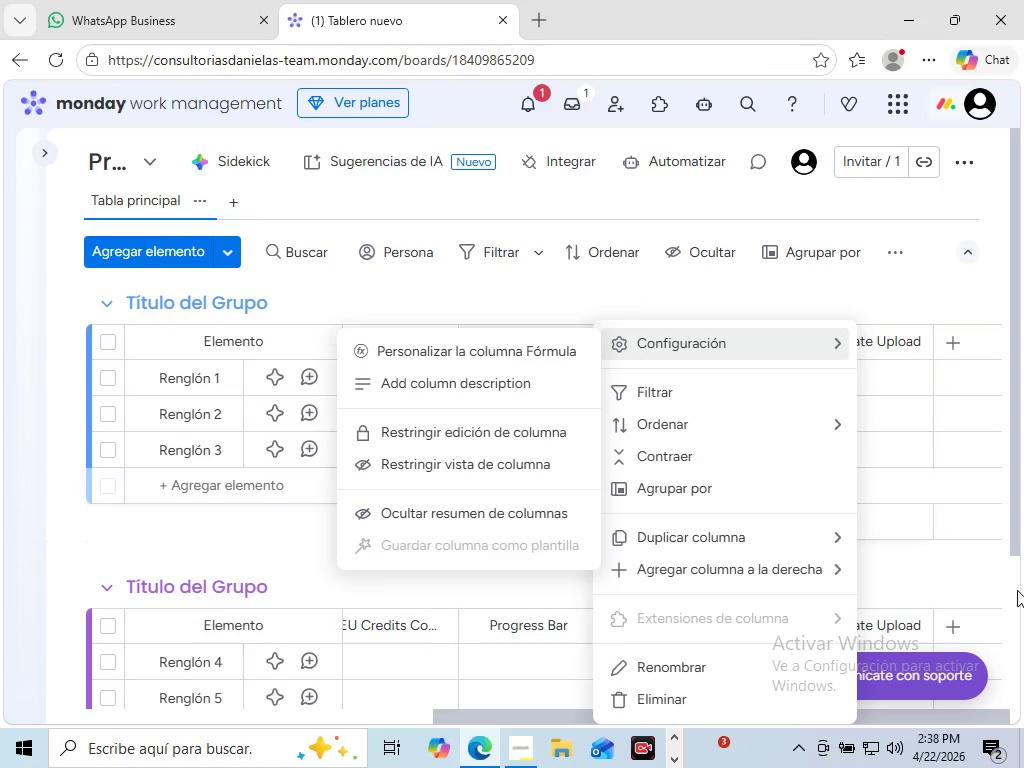 
left_click([988, 577])
 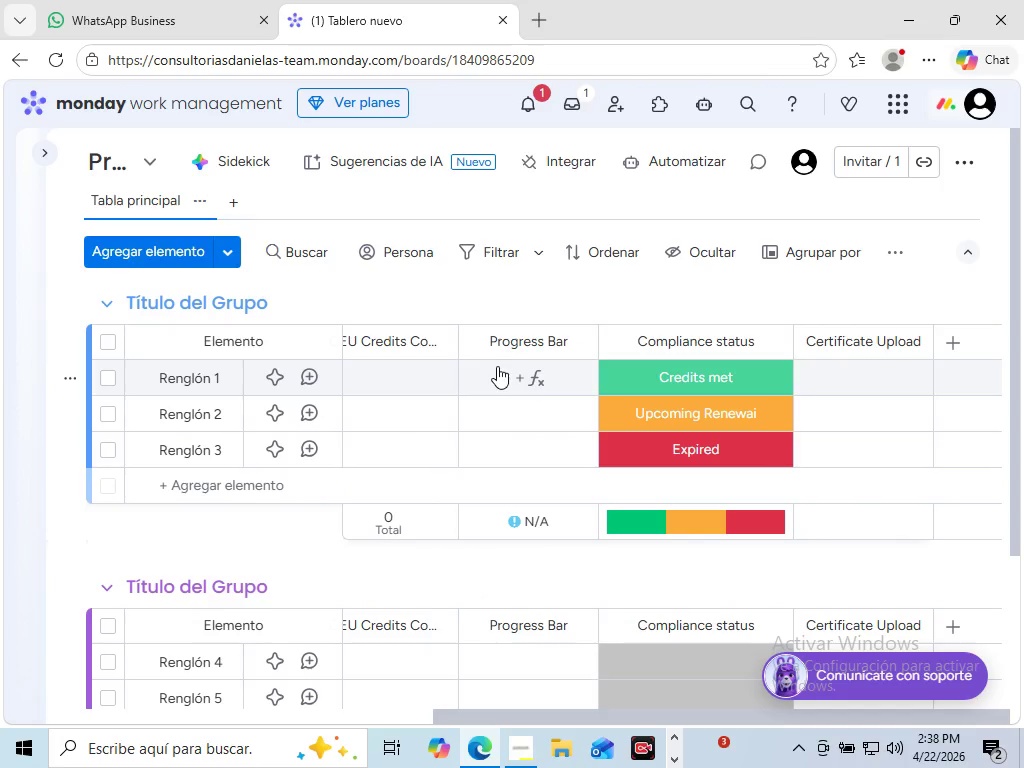 
left_click([532, 383])
 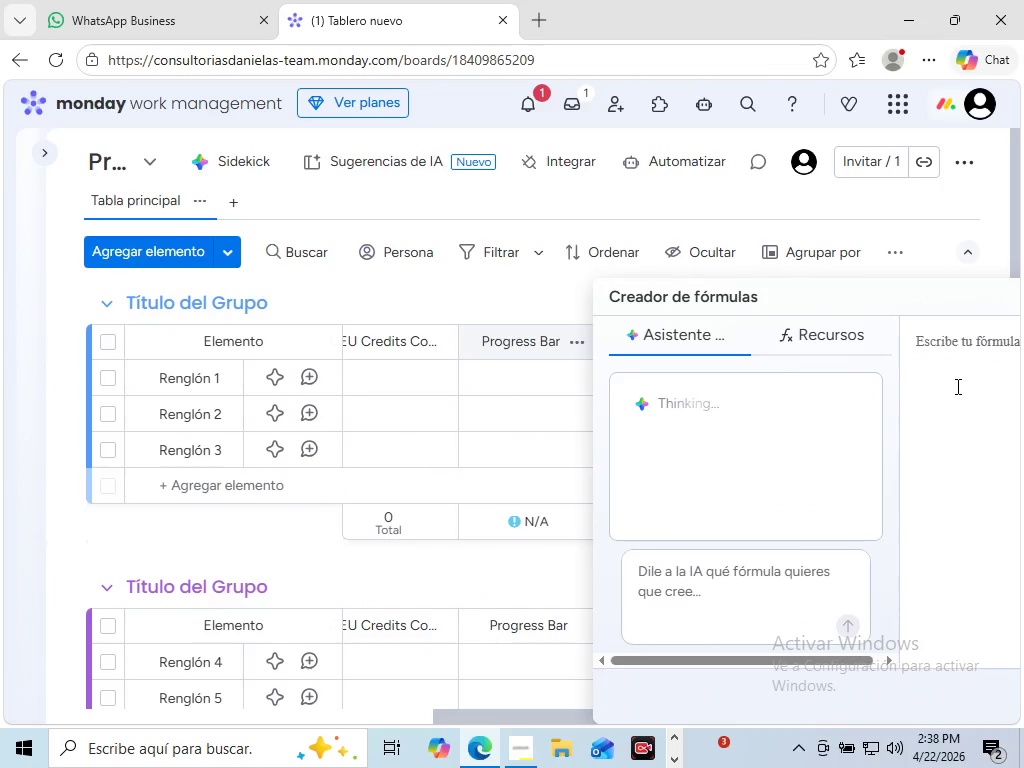 
left_click([956, 386])
 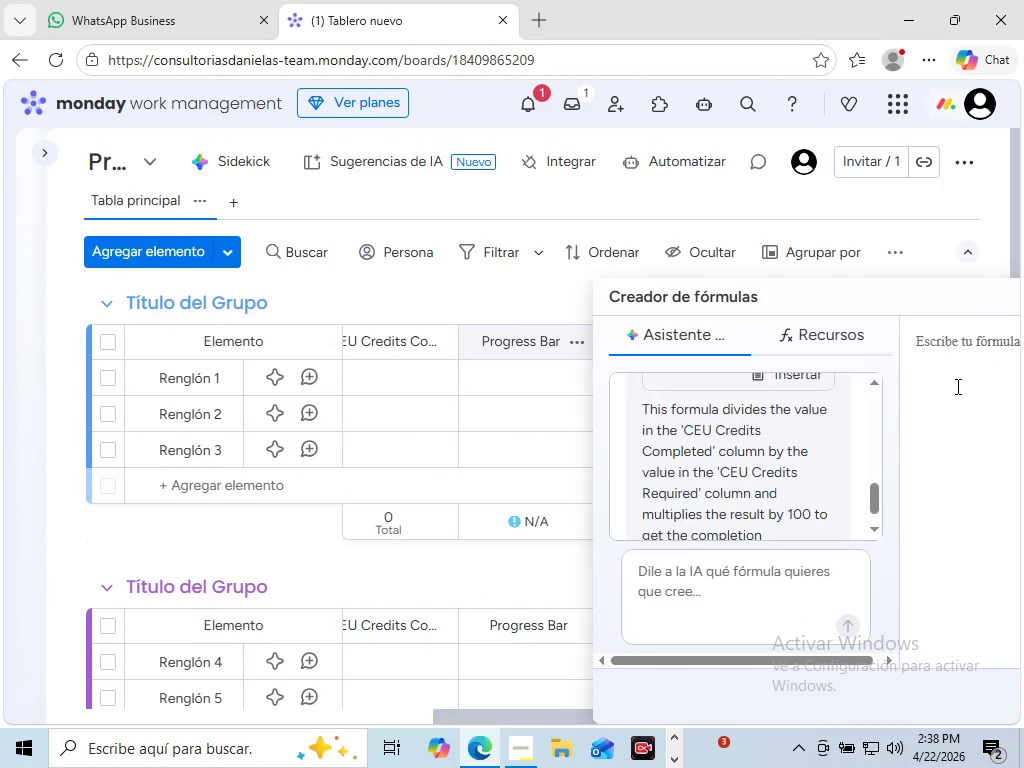 
hold_key(key=ControlLeft, duration=0.36)
 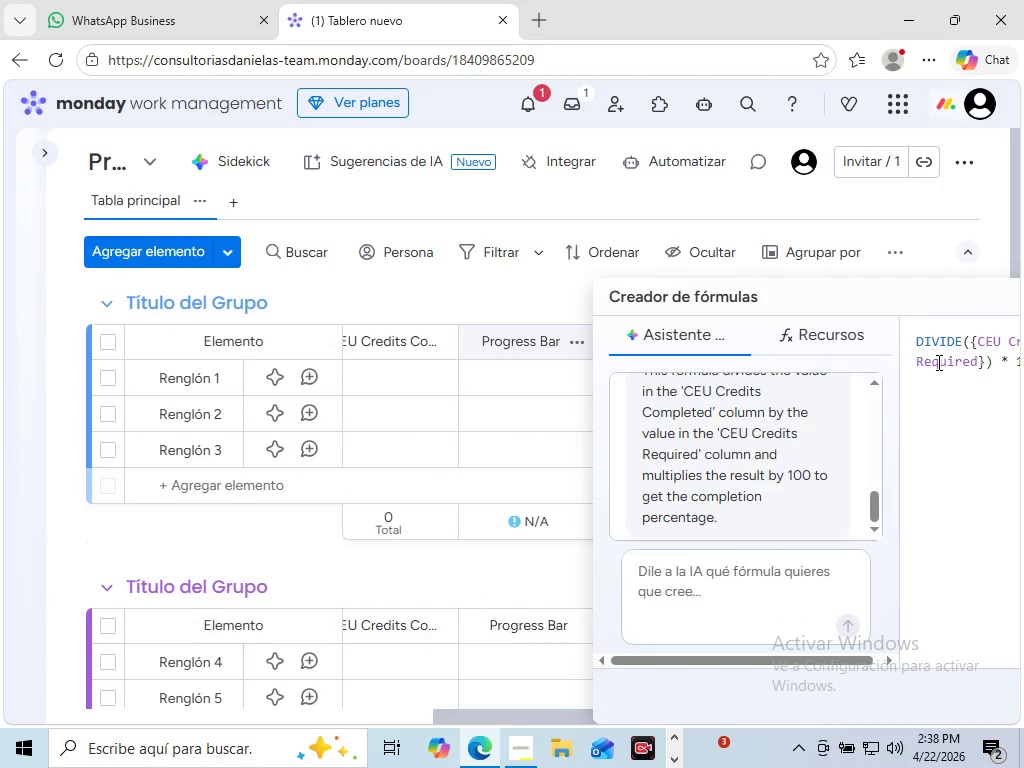 
hold_key(key=V, duration=0.31)
 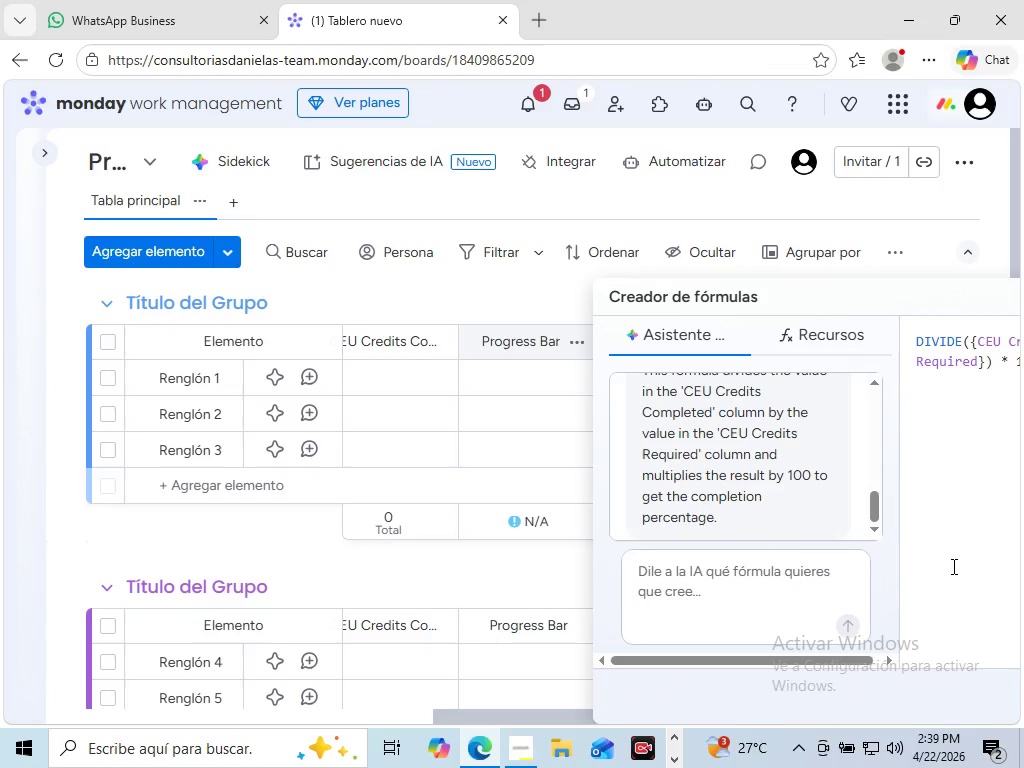 
wait(43.03)
 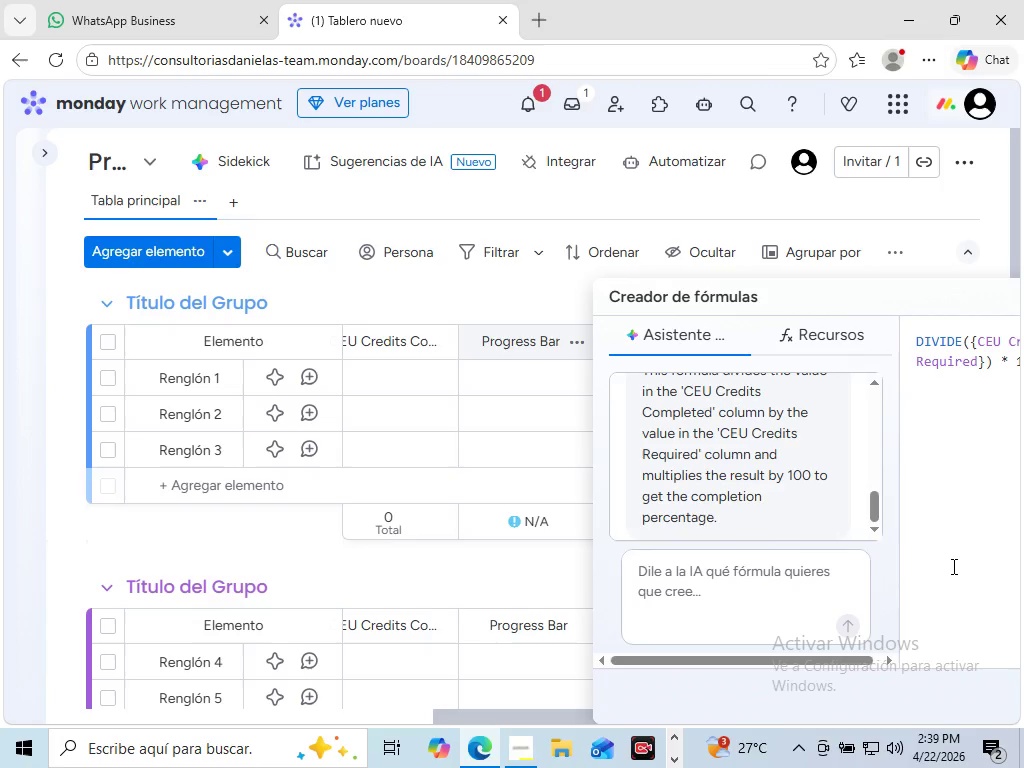 
left_click([570, 297])
 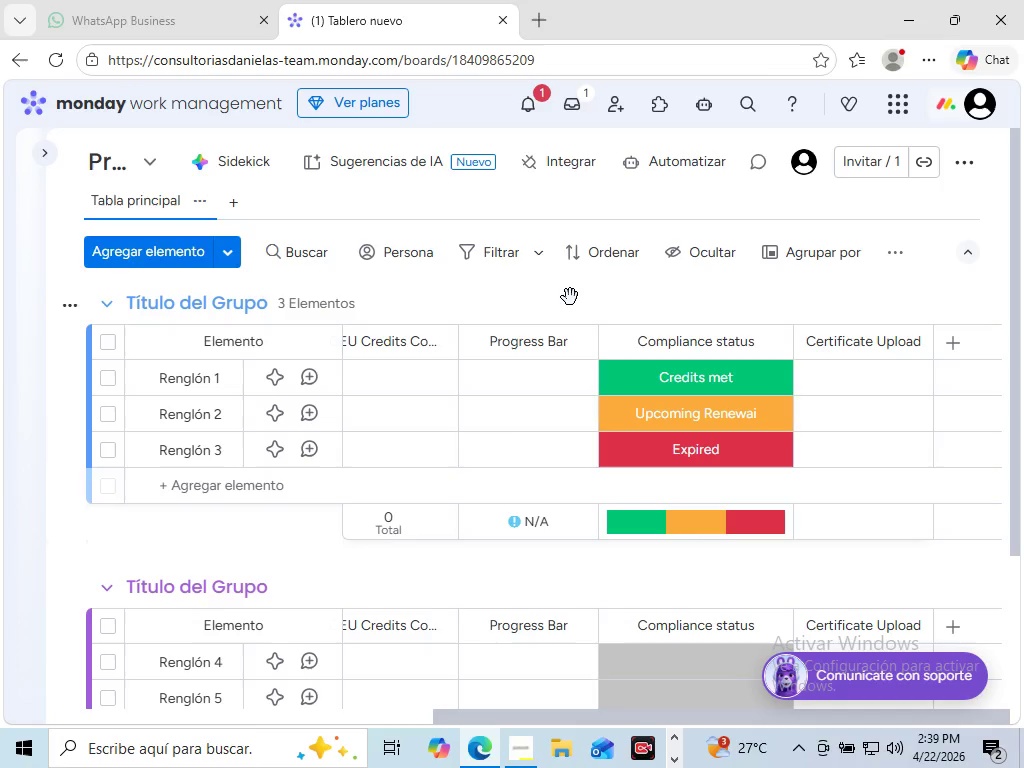 
wait(8.58)
 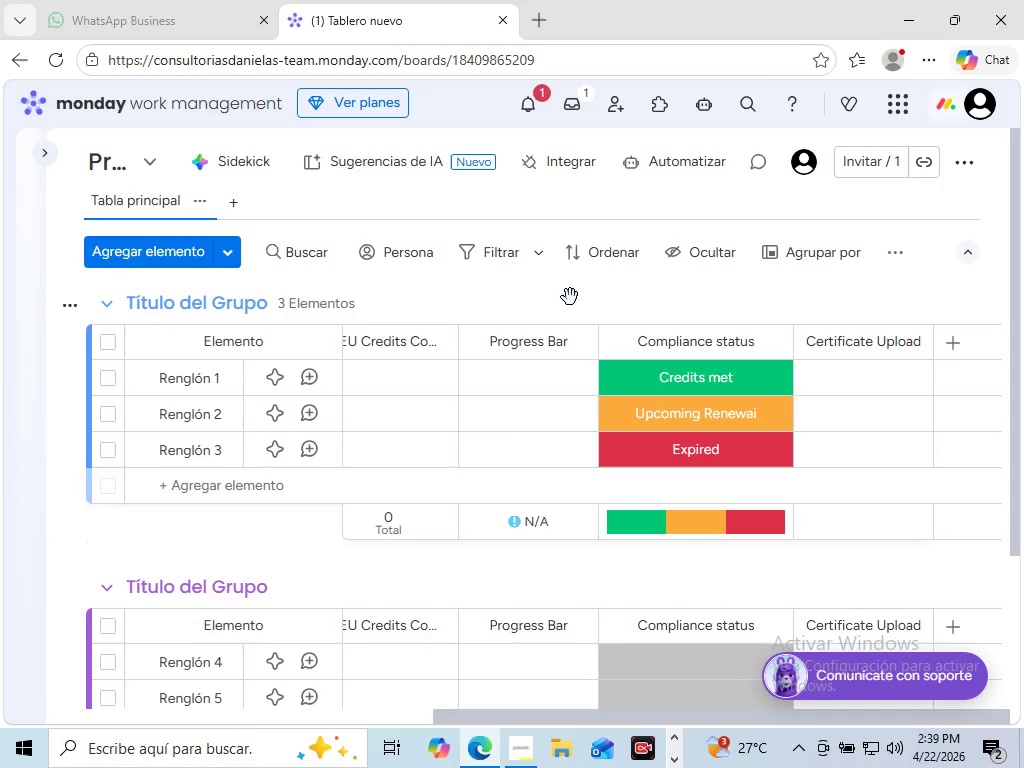 
scroll: coordinate [582, 300], scroll_direction: up, amount: 1.0
 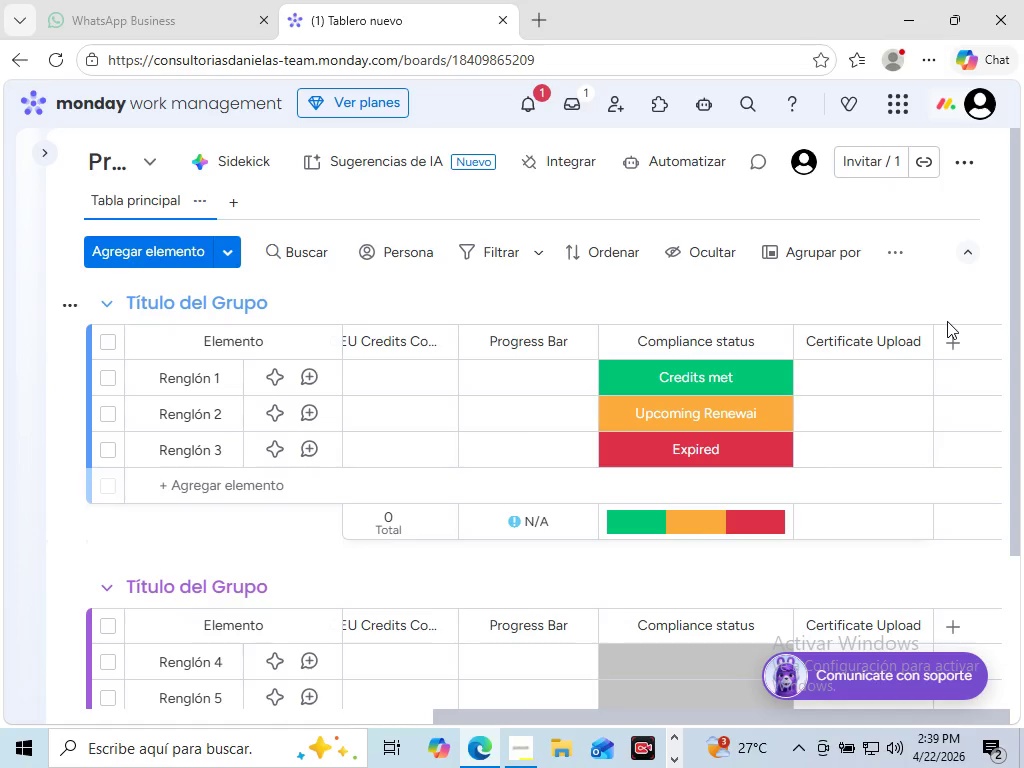 
wait(6.95)
 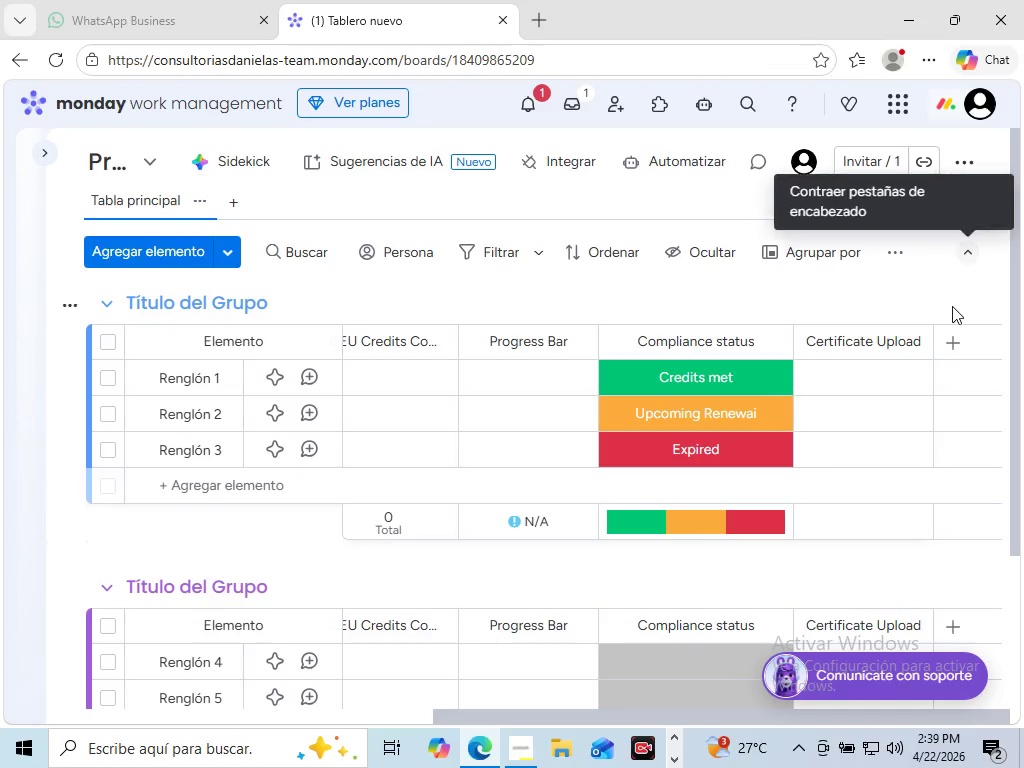 
mouse_move([923, 338])
 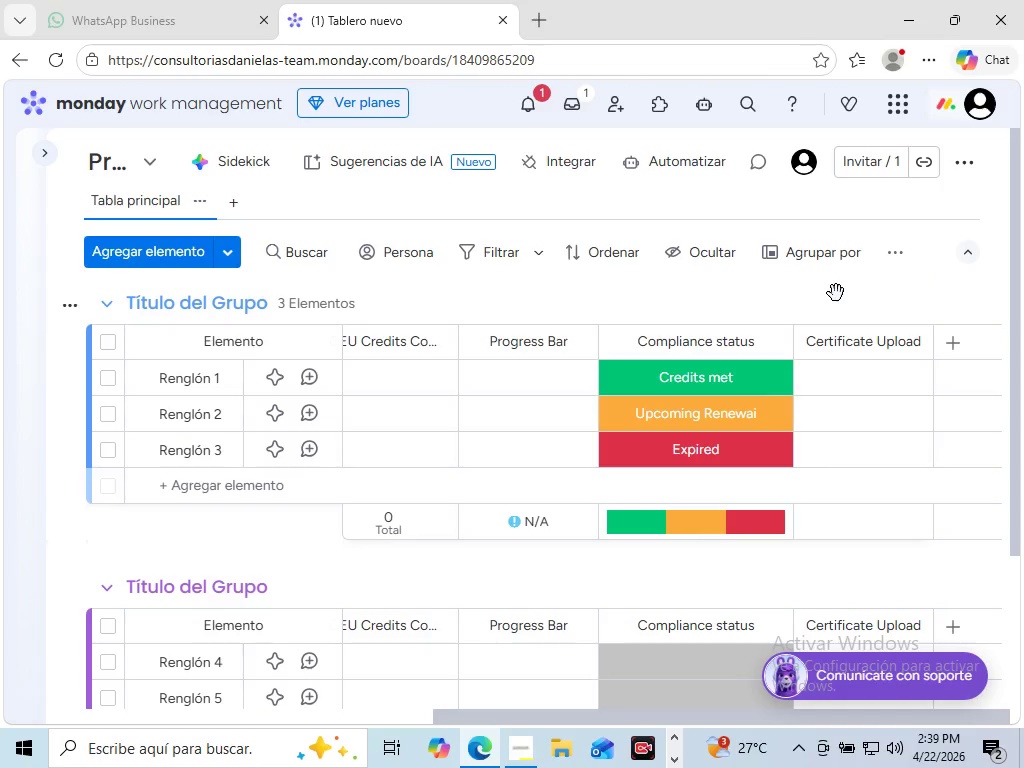 
wait(8.6)
 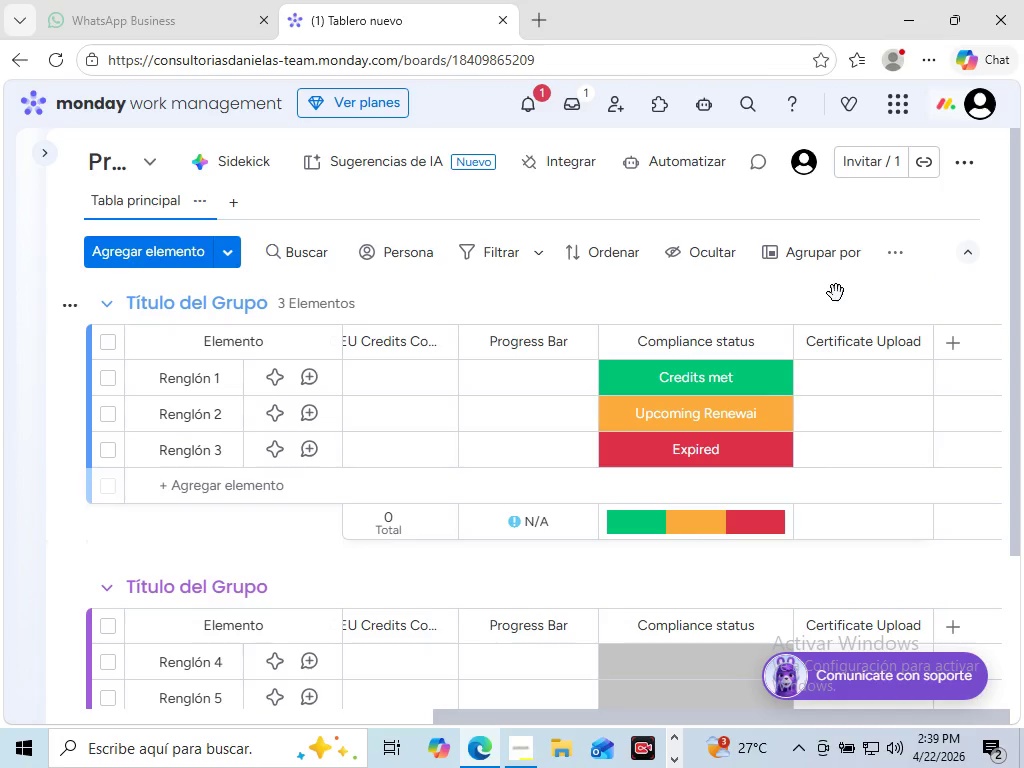 
left_click_drag(start_coordinate=[1012, 292], to_coordinate=[1021, 252])
 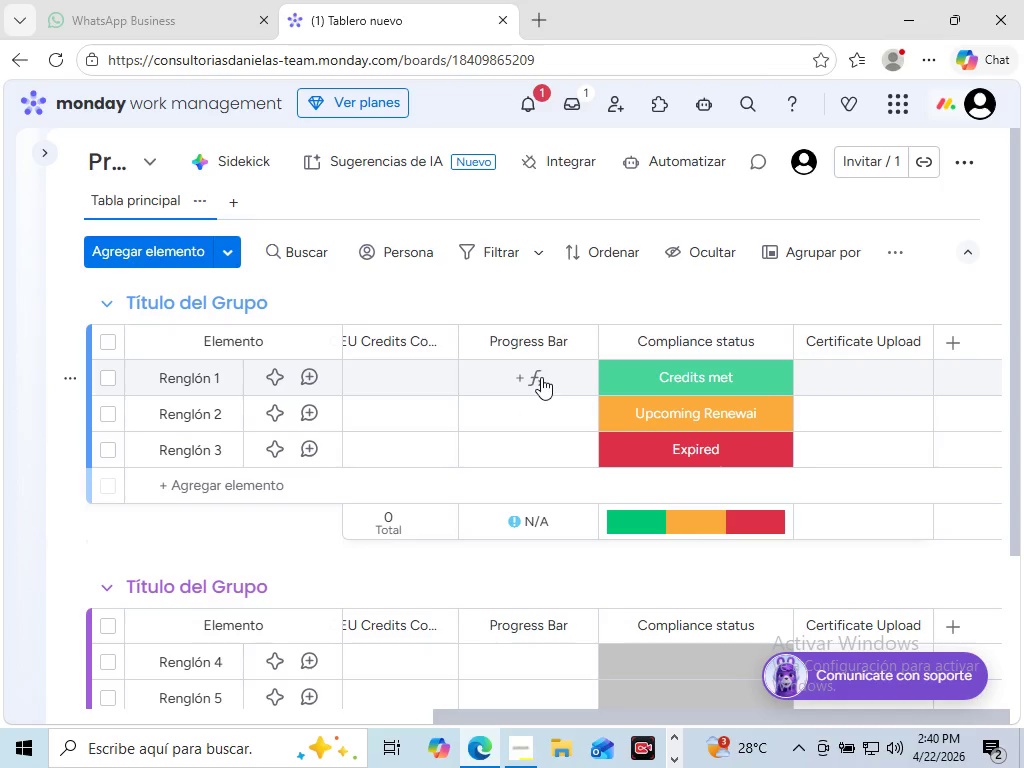 
left_click([541, 377])
 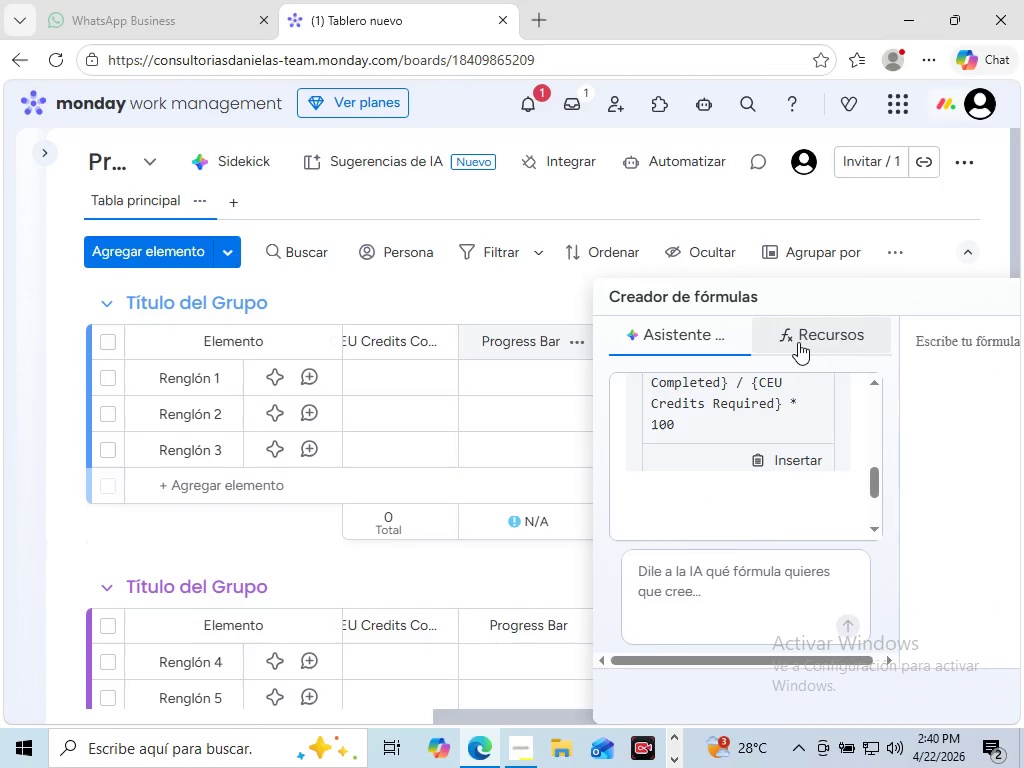 
wait(8.53)
 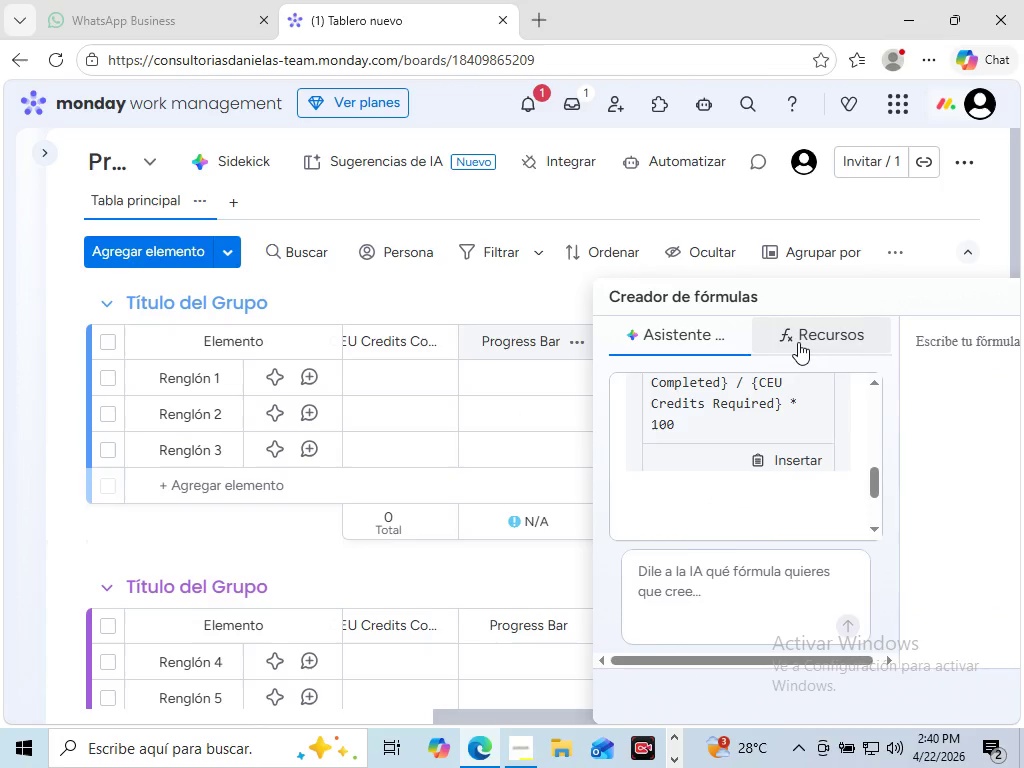 
left_click([798, 342])
 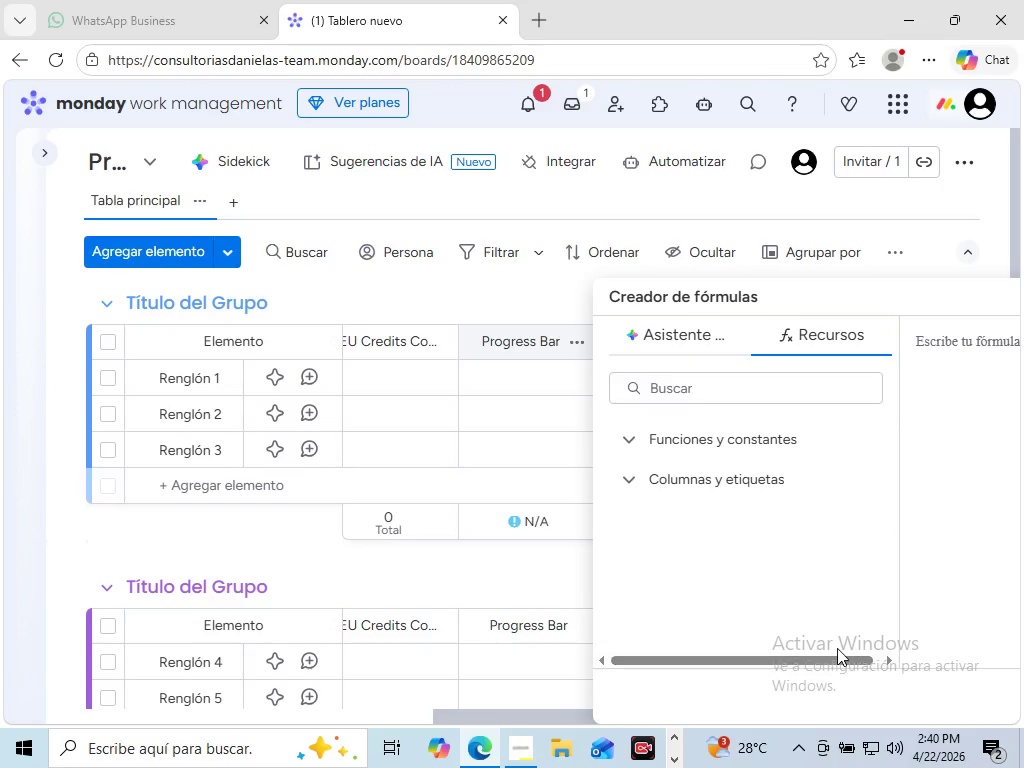 
left_click_drag(start_coordinate=[843, 661], to_coordinate=[903, 645])
 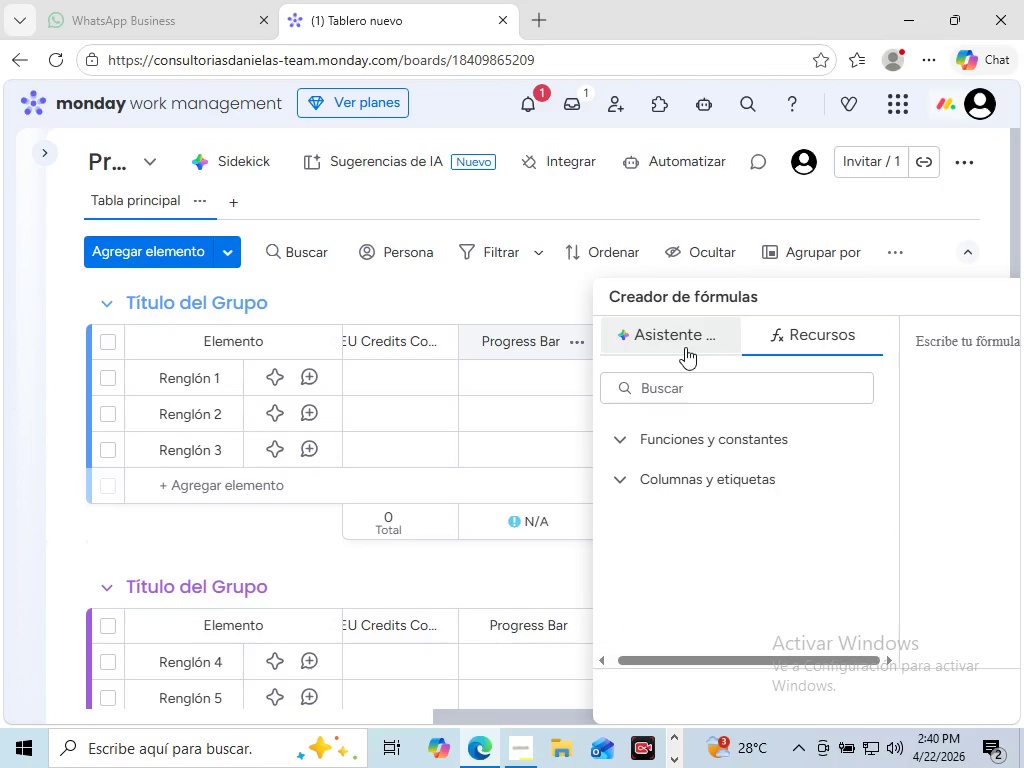 
left_click([685, 347])
 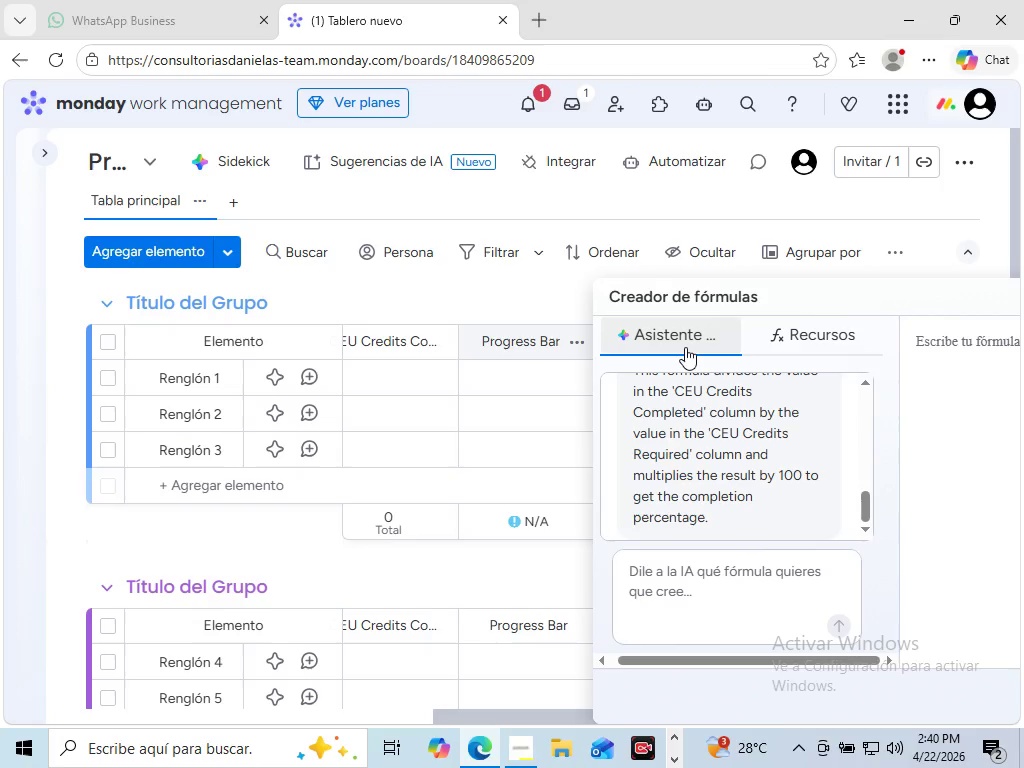 
wait(16.34)
 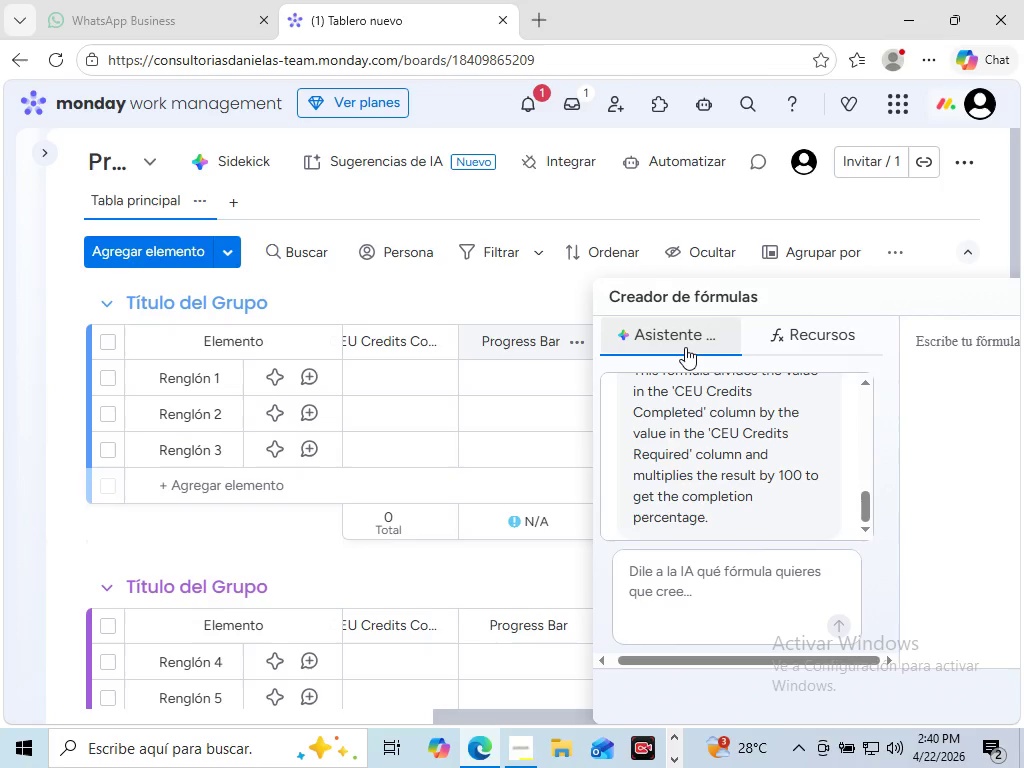 
double_click([1005, 301])
 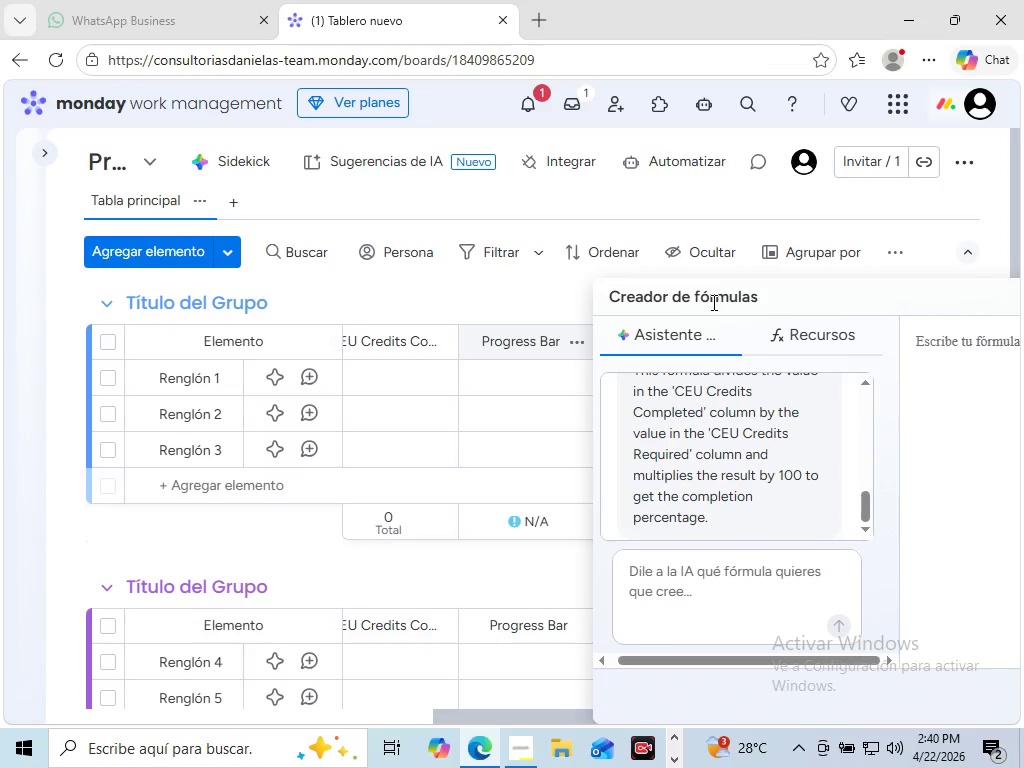 
double_click([712, 302])
 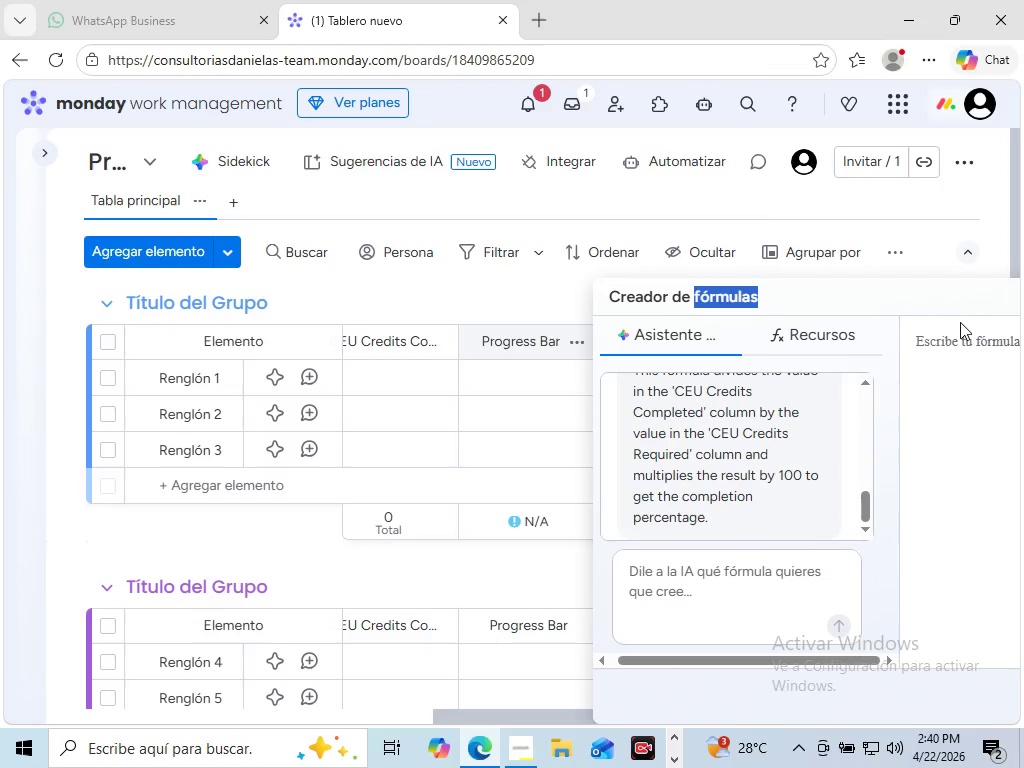 
left_click([967, 327])
 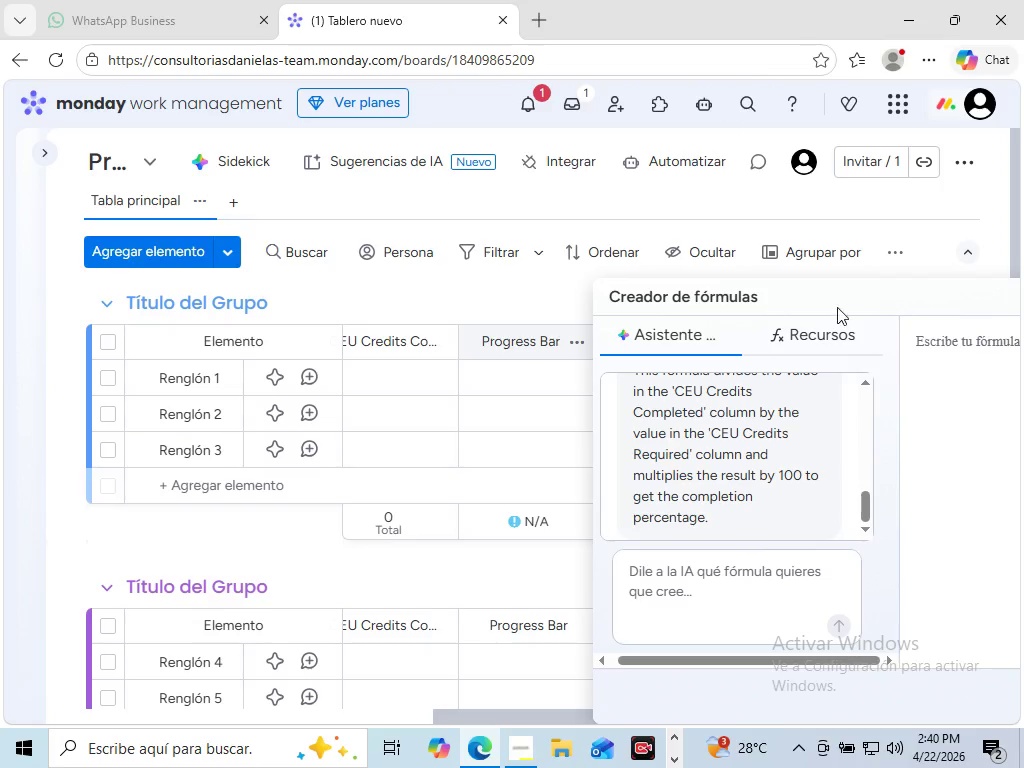 
left_click_drag(start_coordinate=[935, 307], to_coordinate=[767, 308])
 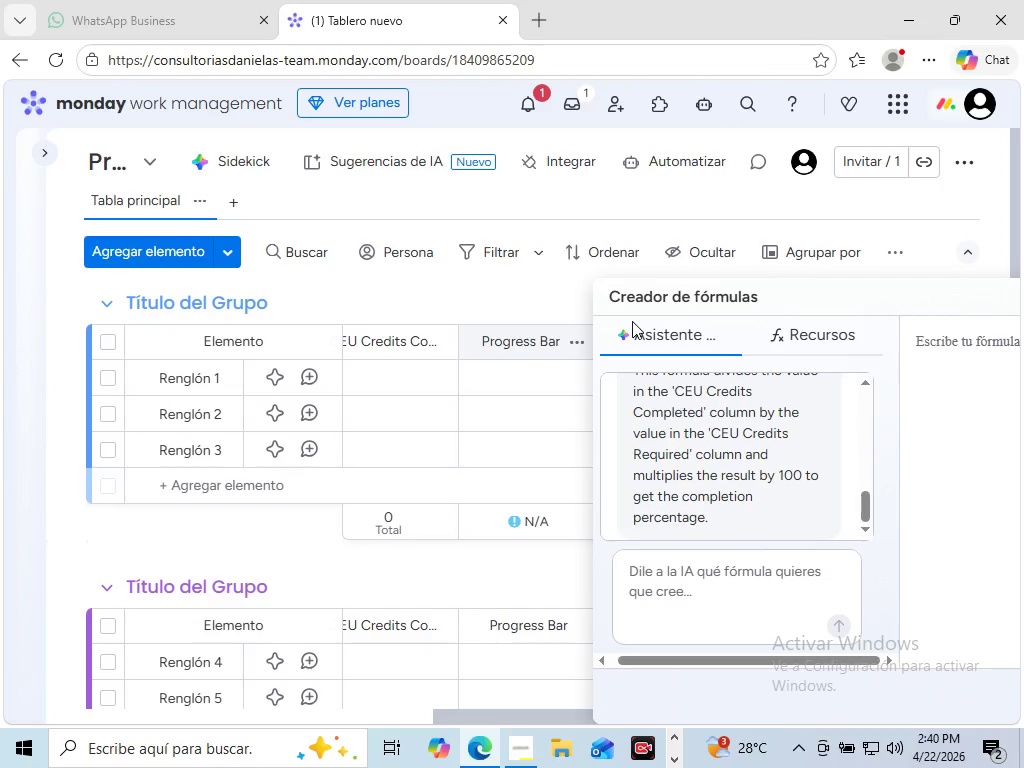 
left_click_drag(start_coordinate=[756, 300], to_coordinate=[570, 335])
 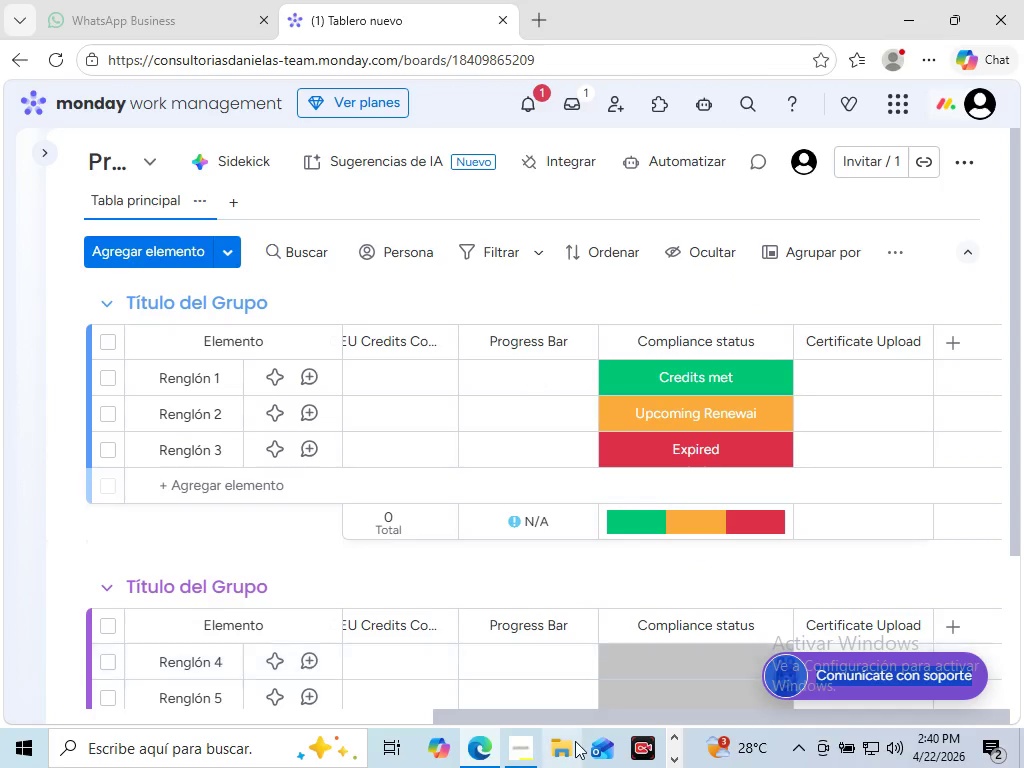 
left_click_drag(start_coordinate=[577, 712], to_coordinate=[336, 712])
 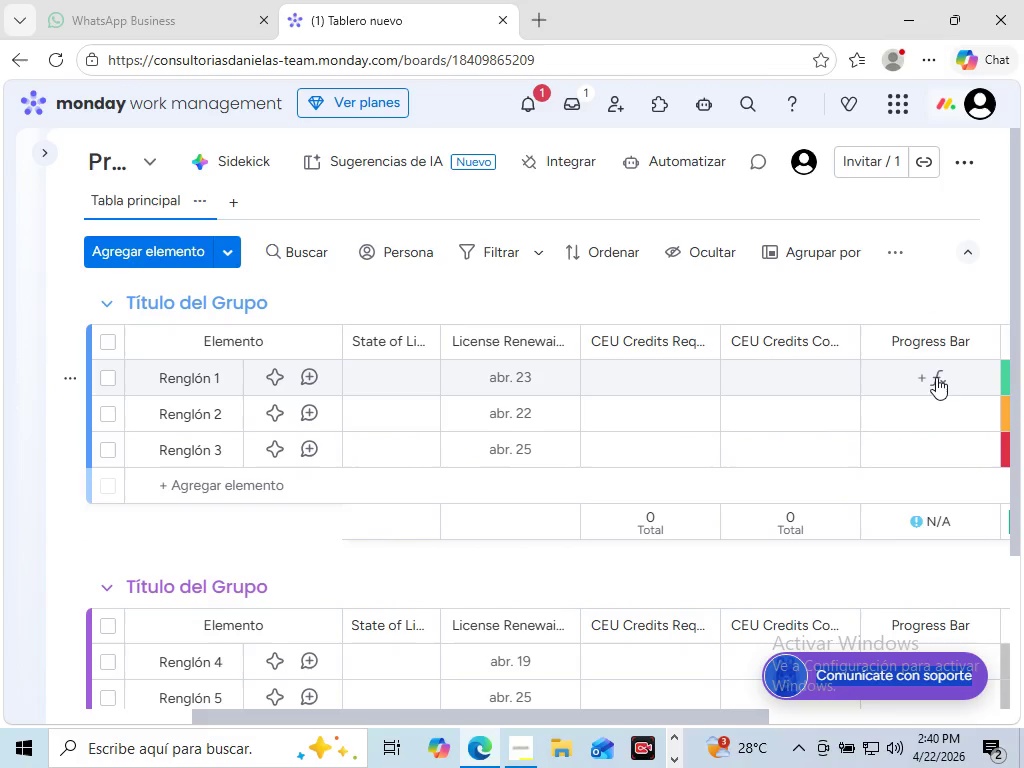 
left_click([936, 375])
 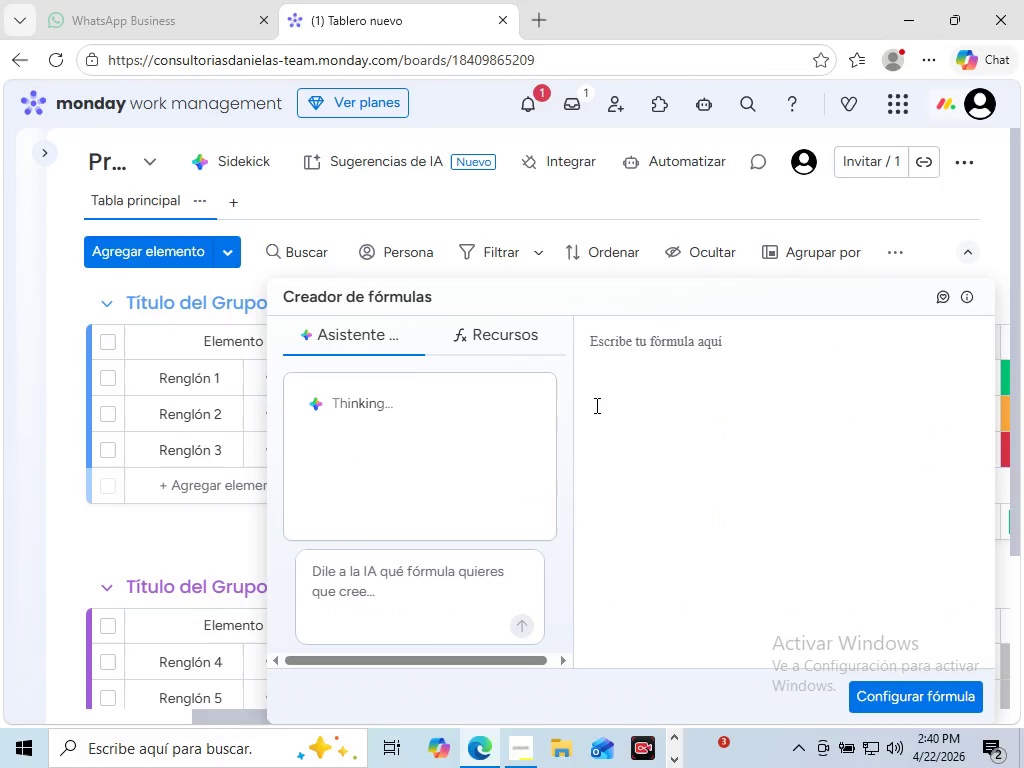 
key(Control+V)
 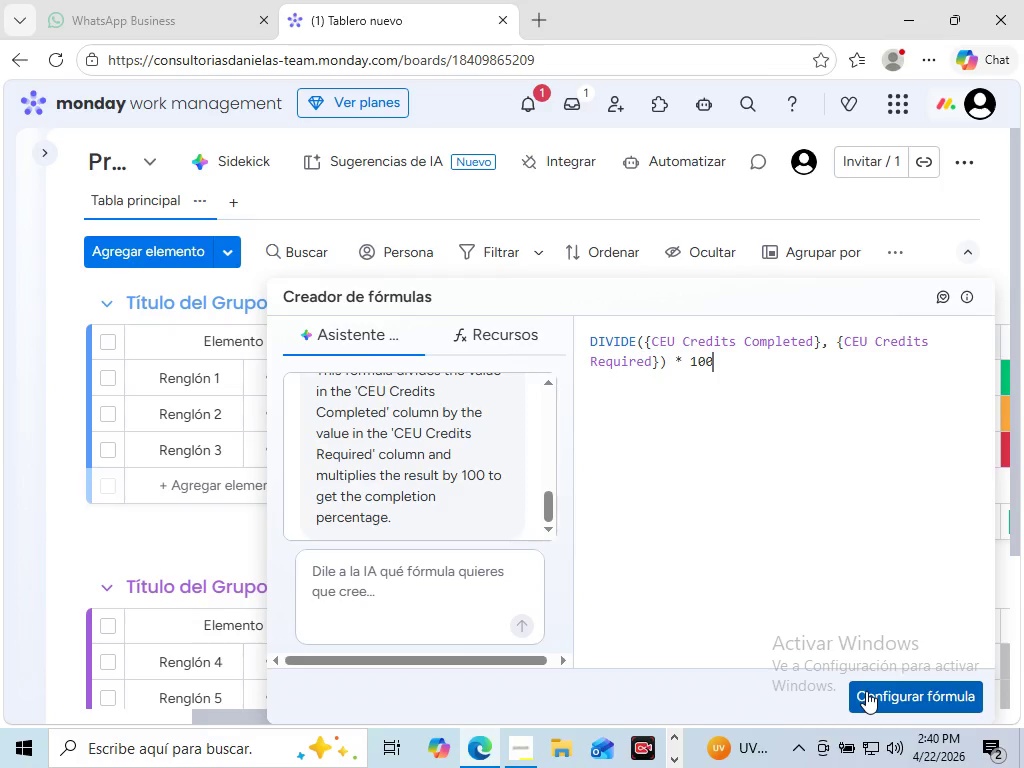 
left_click([866, 691])
 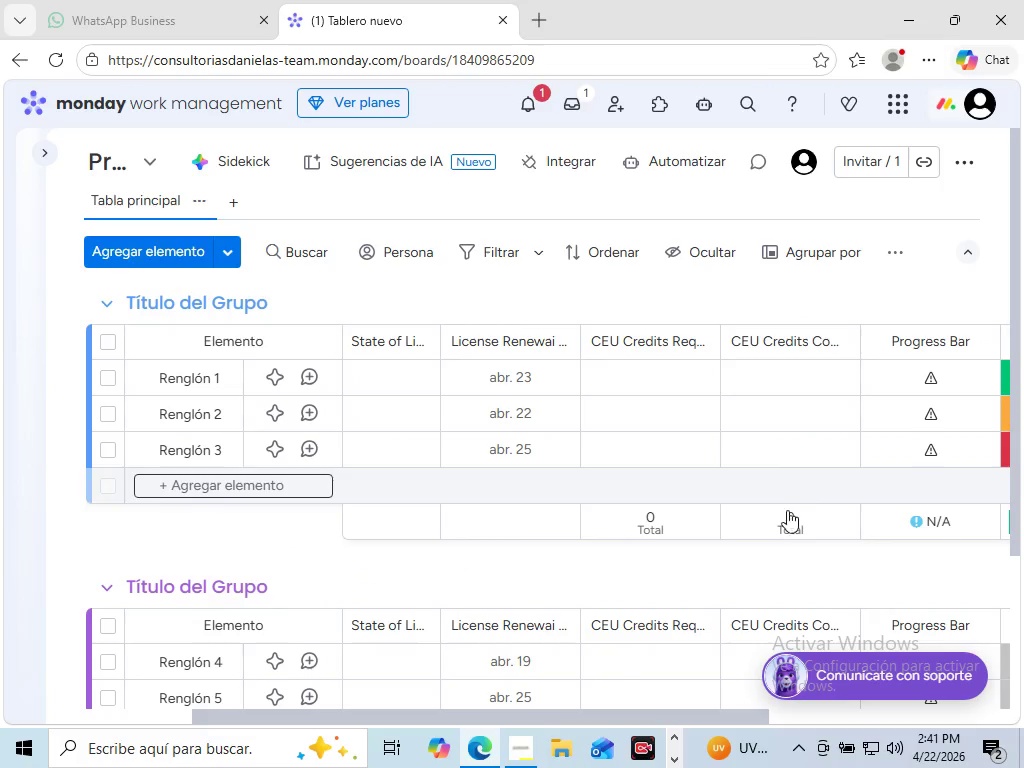 
mouse_move([812, 586])
 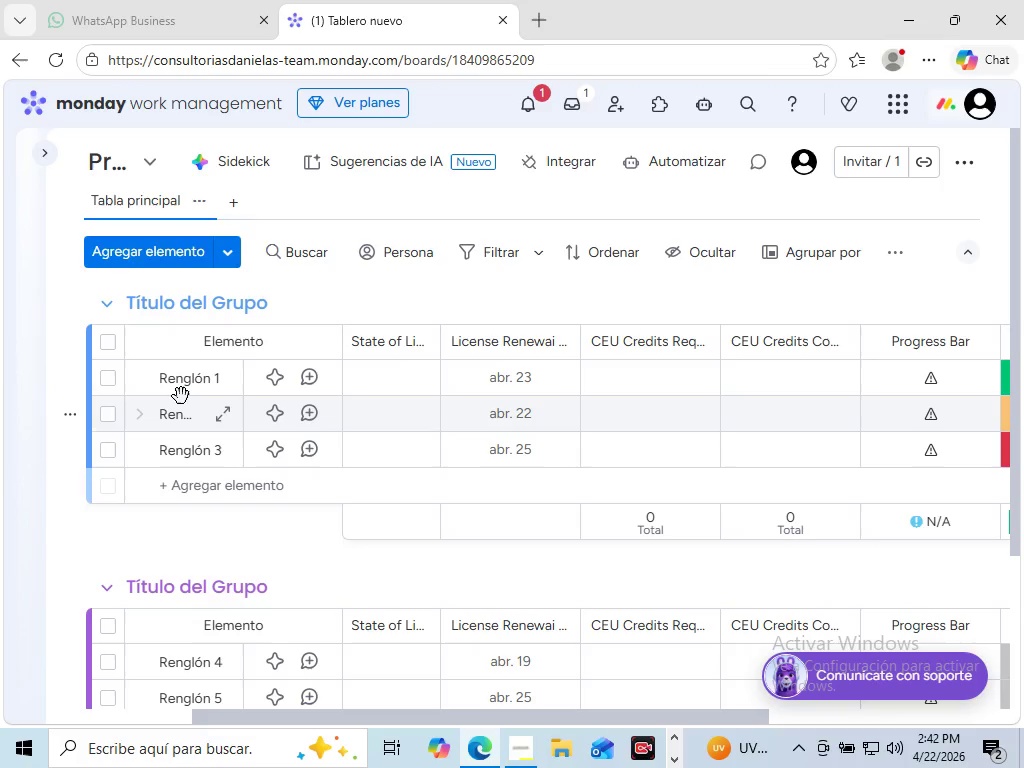 
wait(60.37)
 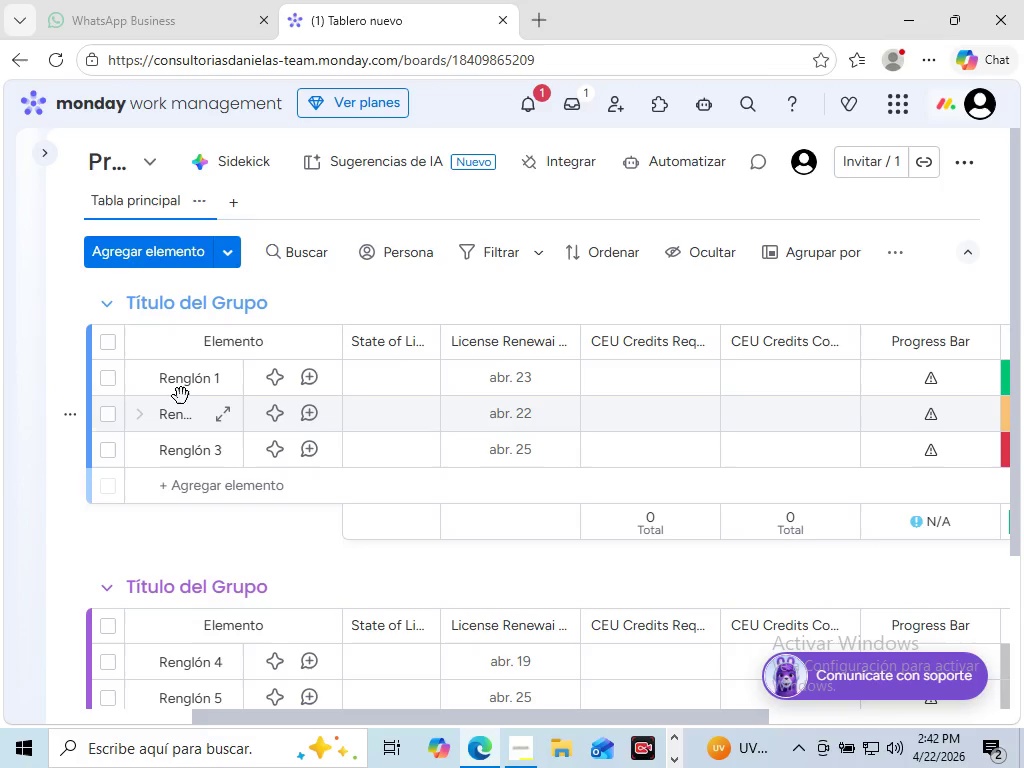 
left_click([106, 590])
 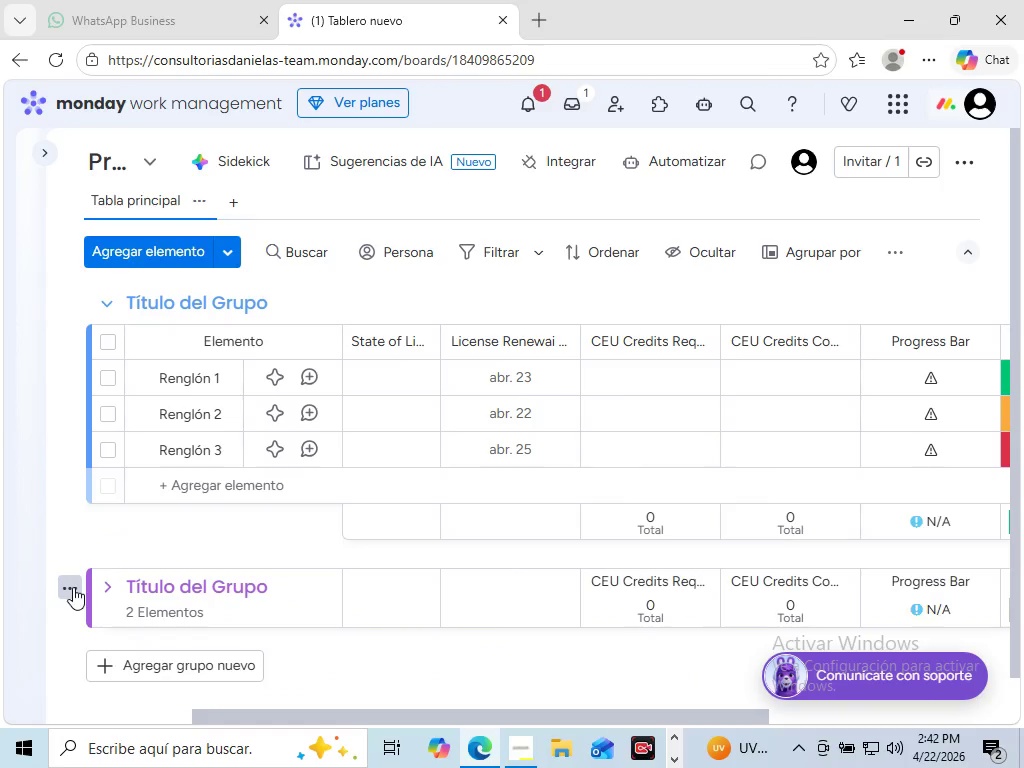 
left_click([73, 587])
 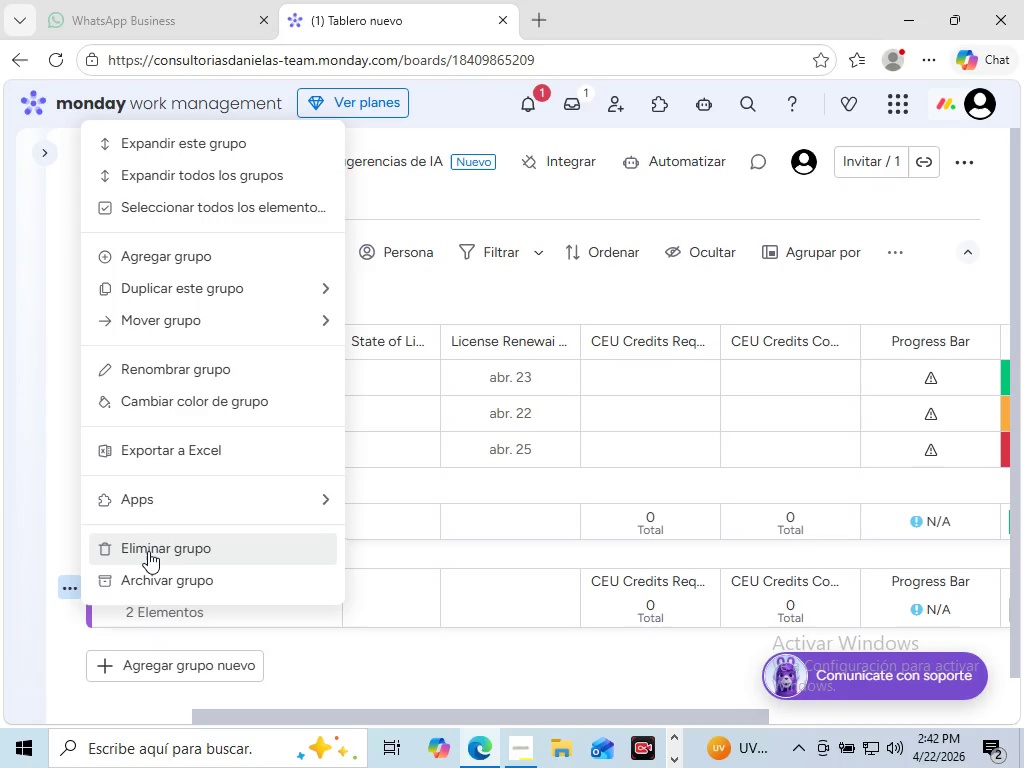 
left_click([148, 551])
 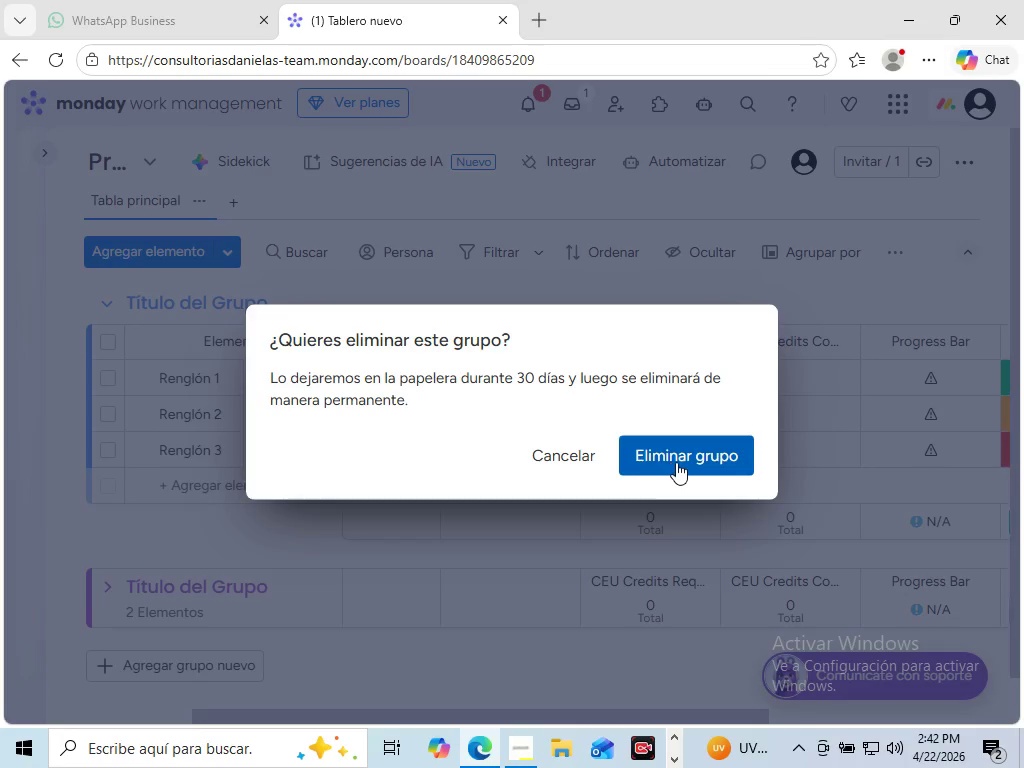 
left_click([676, 462])
 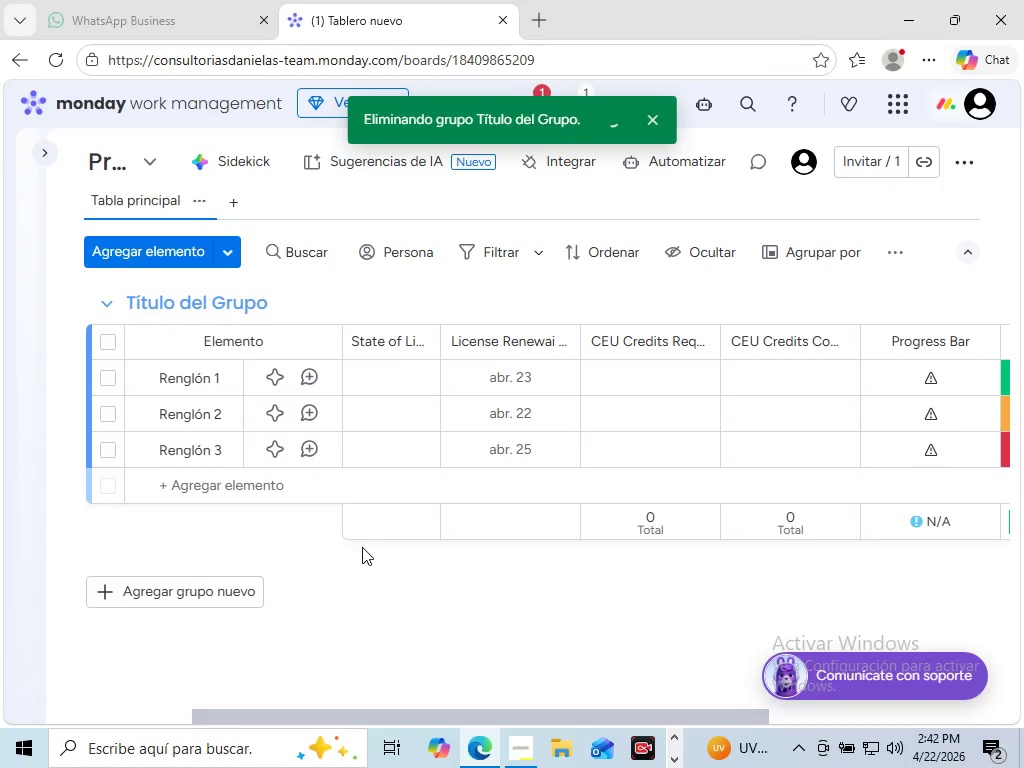 
scroll: coordinate [362, 547], scroll_direction: up, amount: 1.0
 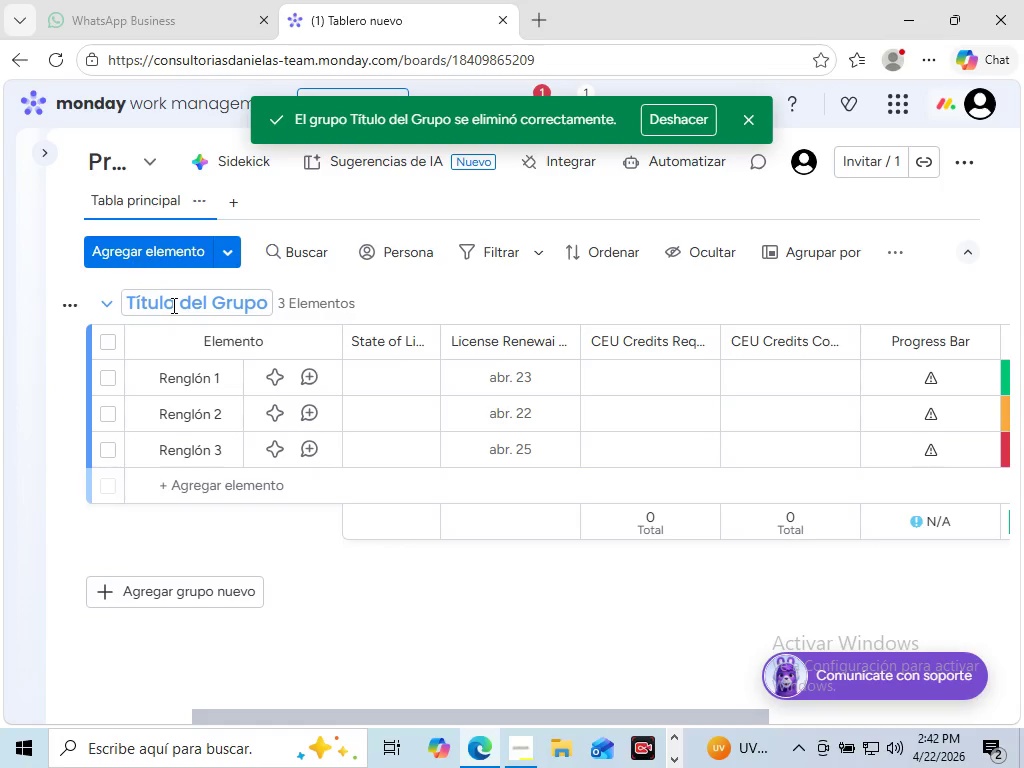 
wait(6.27)
 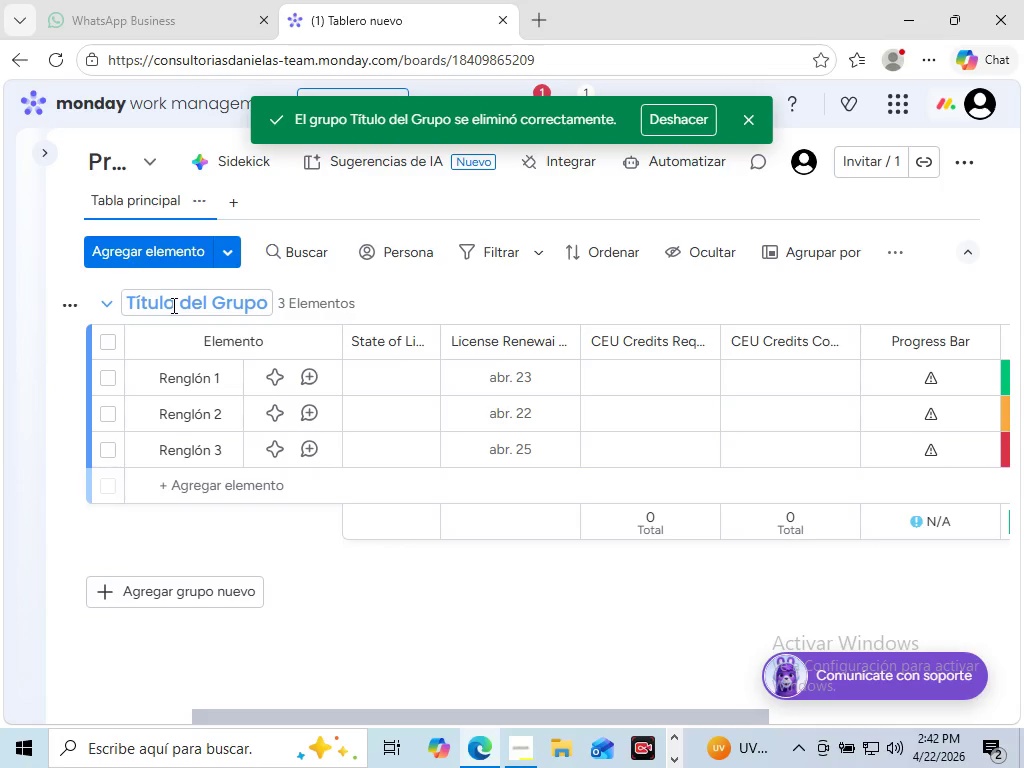 
double_click([167, 300])
 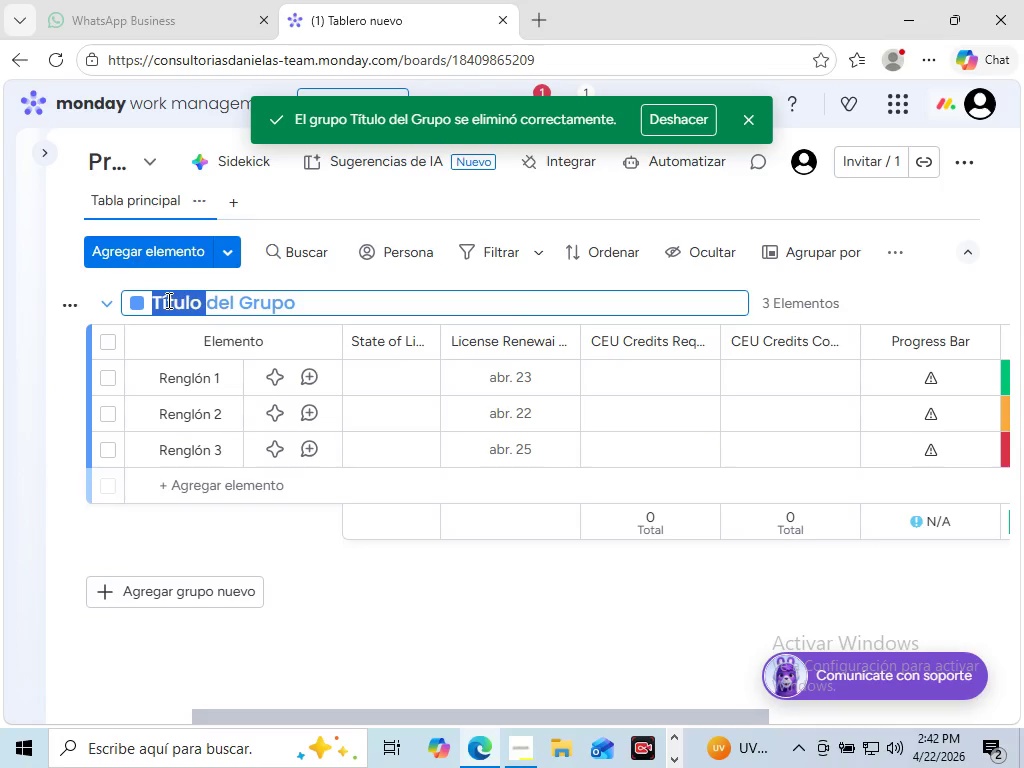 
double_click([167, 300])
 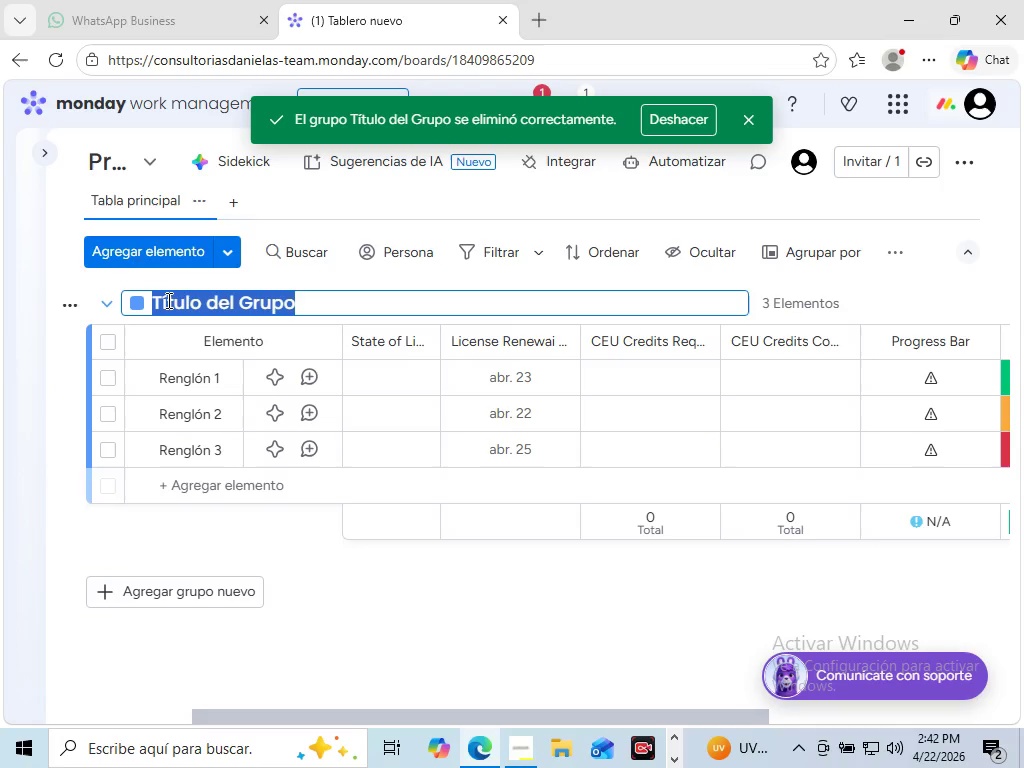 
triple_click([167, 300])
 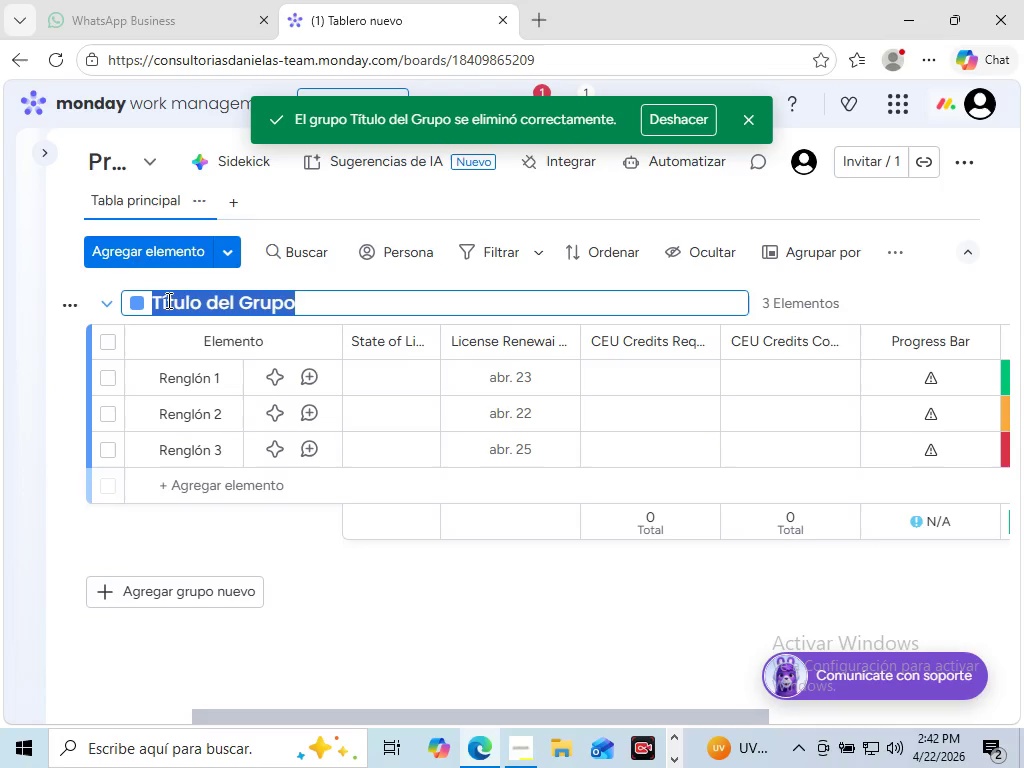 
triple_click([167, 300])
 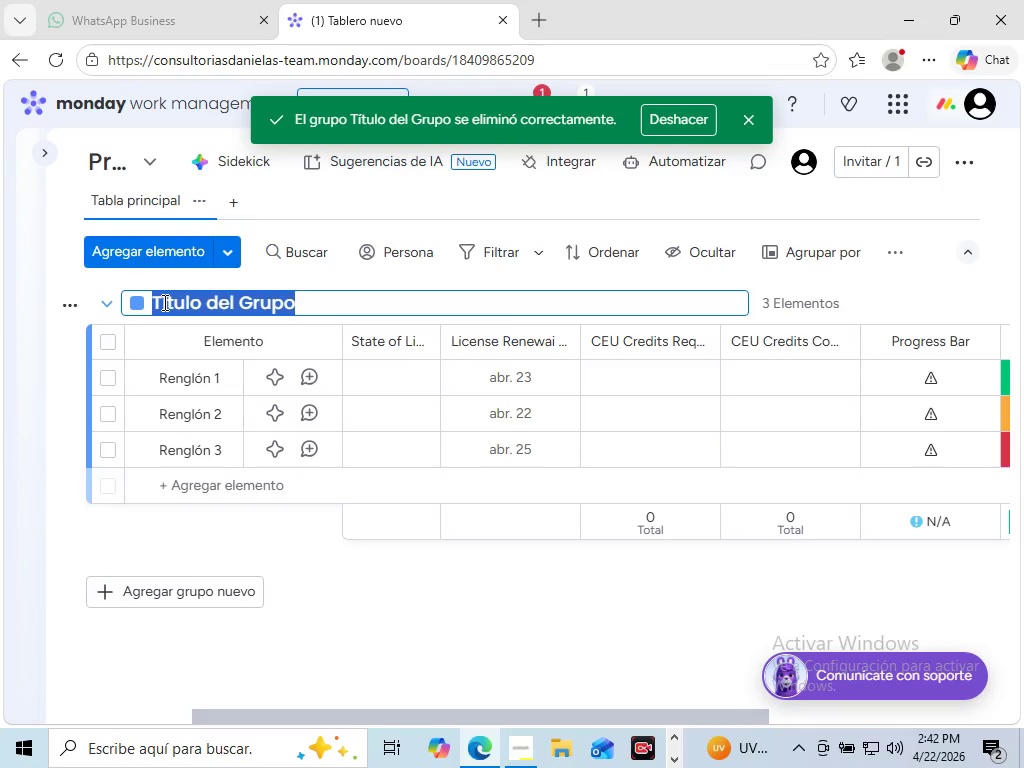 
type(Therapists)
 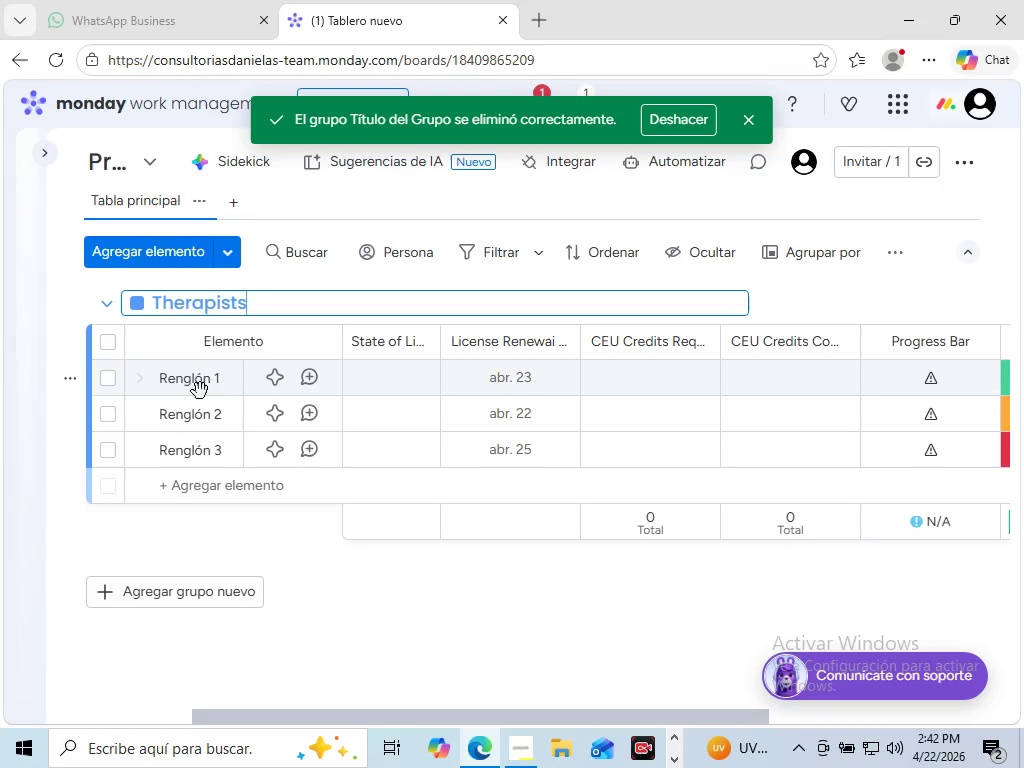 
left_click([183, 386])
 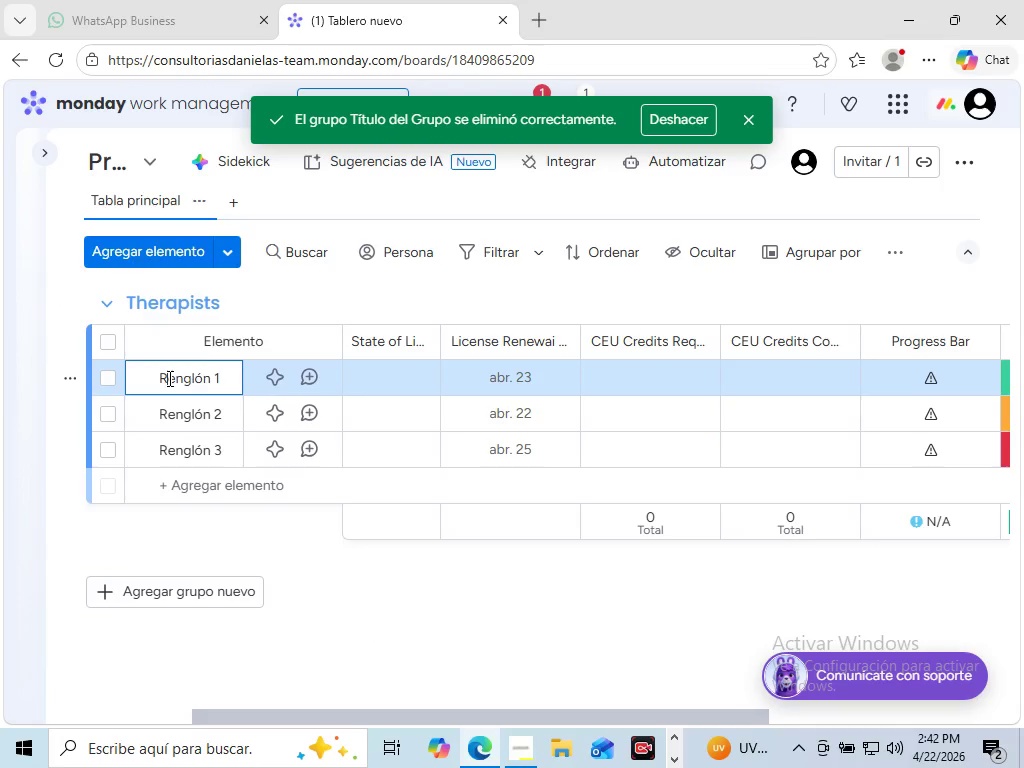 
double_click([168, 378])
 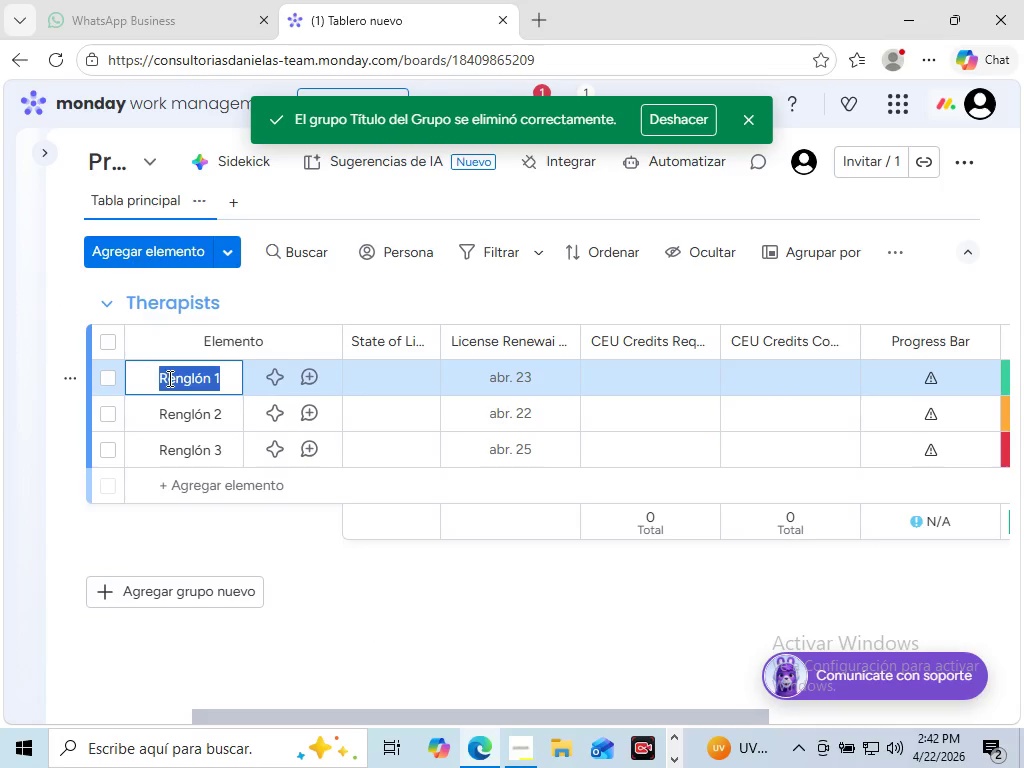 
triple_click([168, 378])
 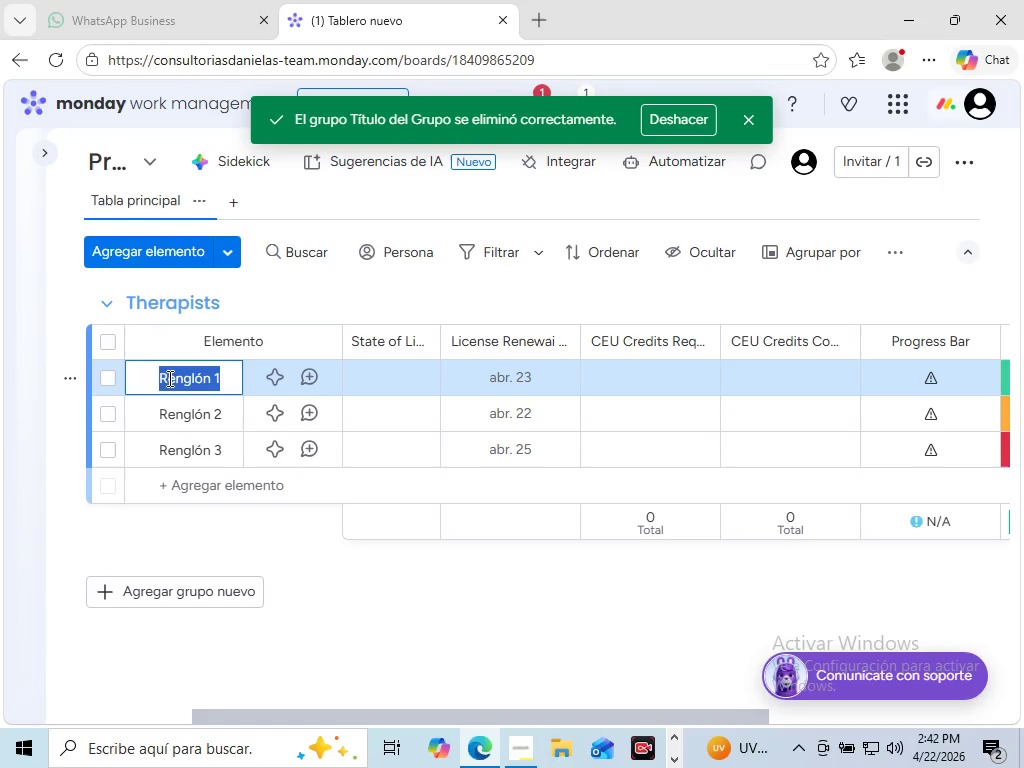 
wait(17.89)
 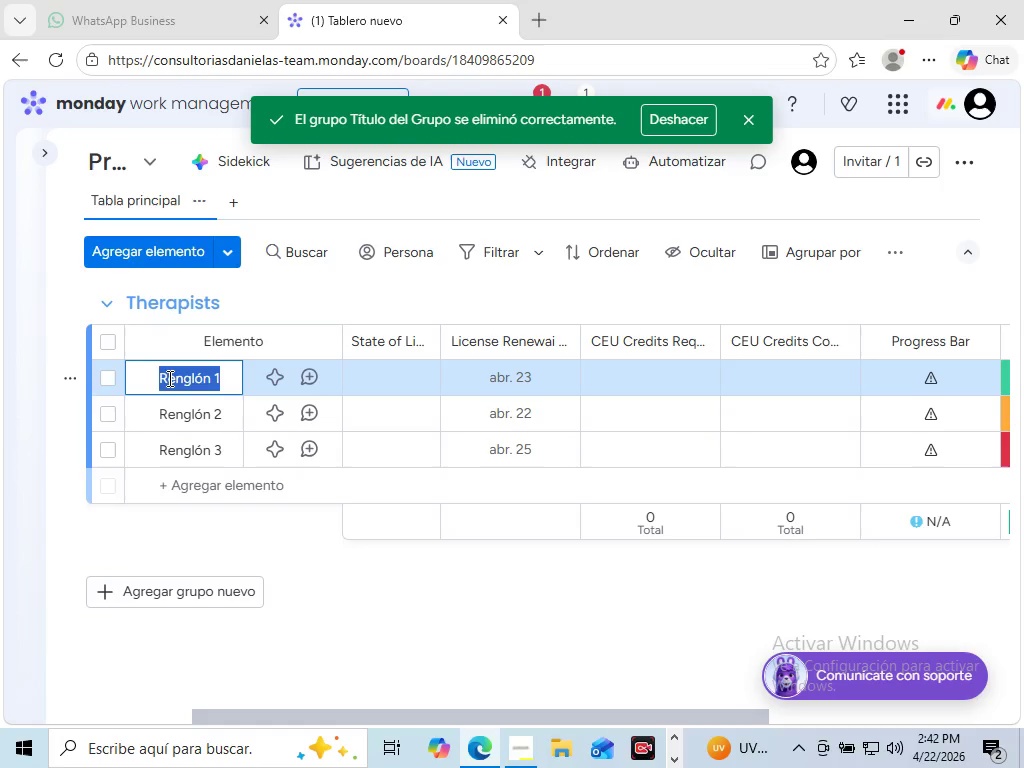 
type(Sarah Mic)
key(Backspace)
type(tchell)
 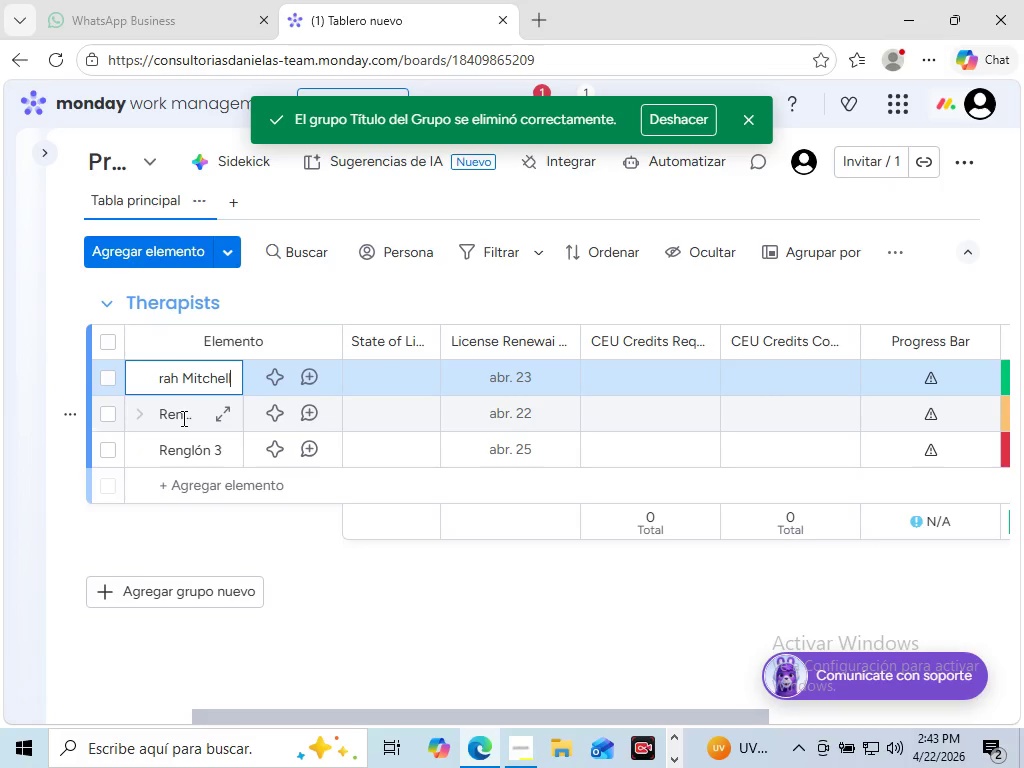 
double_click([182, 418])
 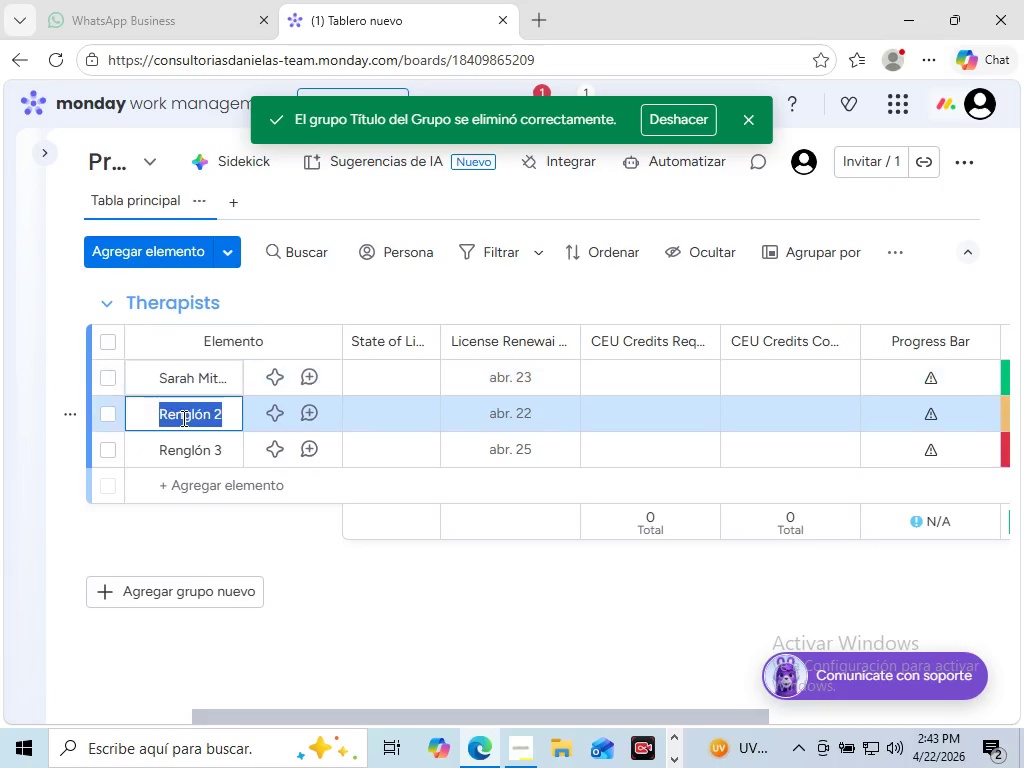 
triple_click([182, 418])
 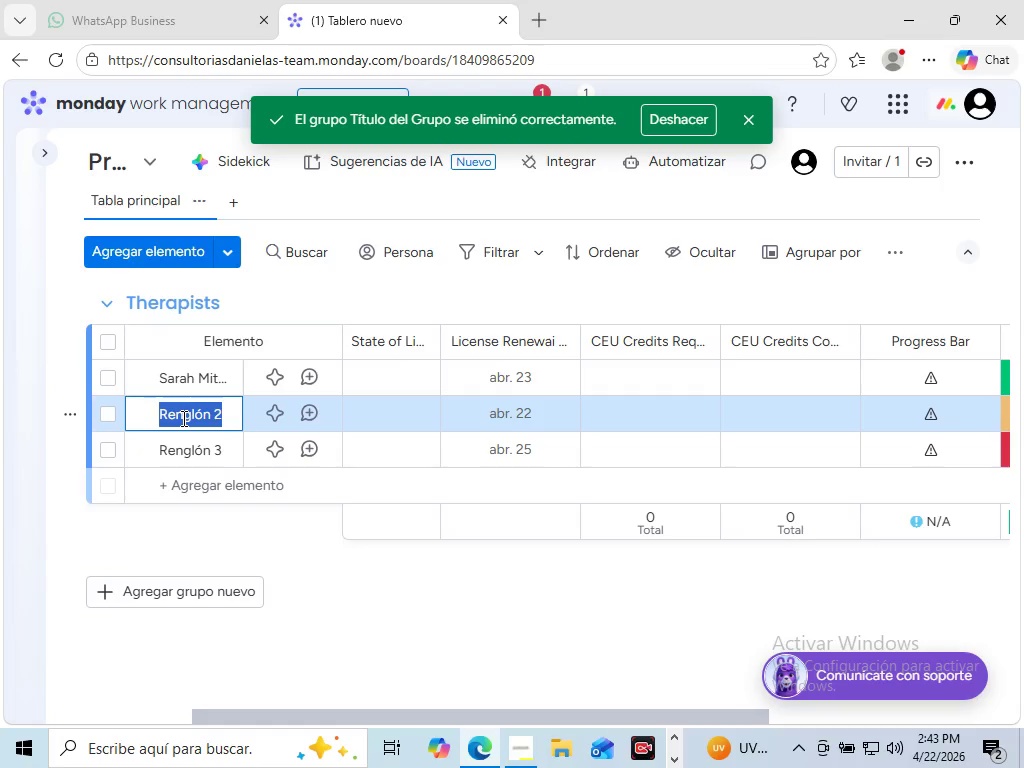 
type(James Rivera)
 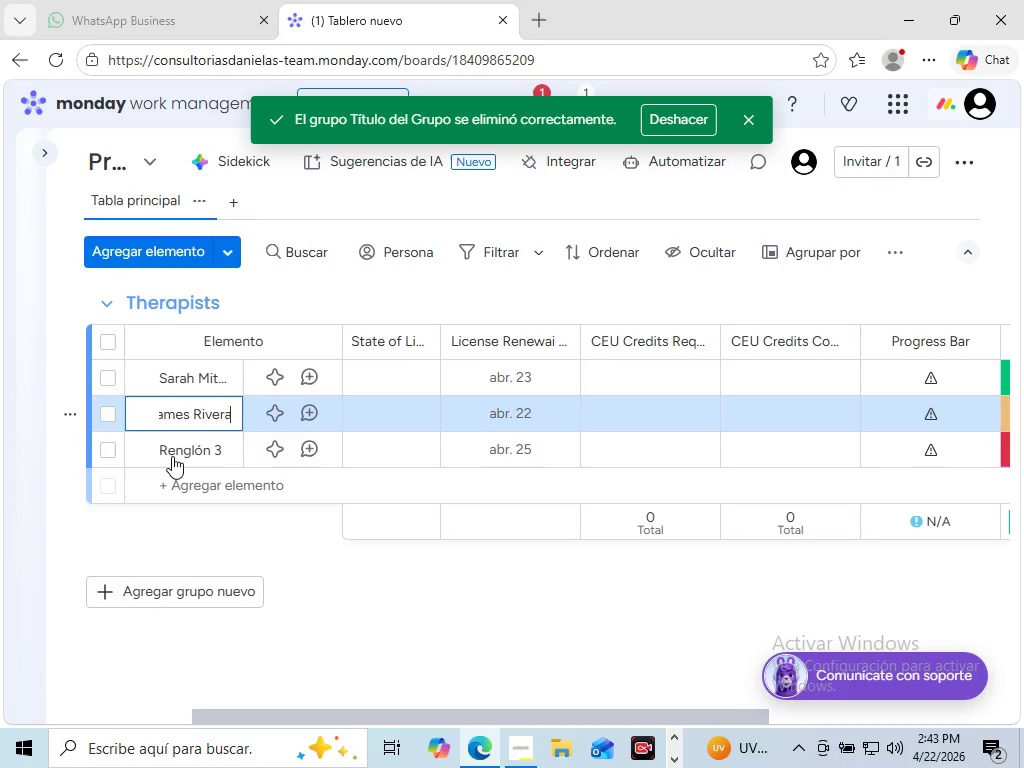 
wait(5.81)
 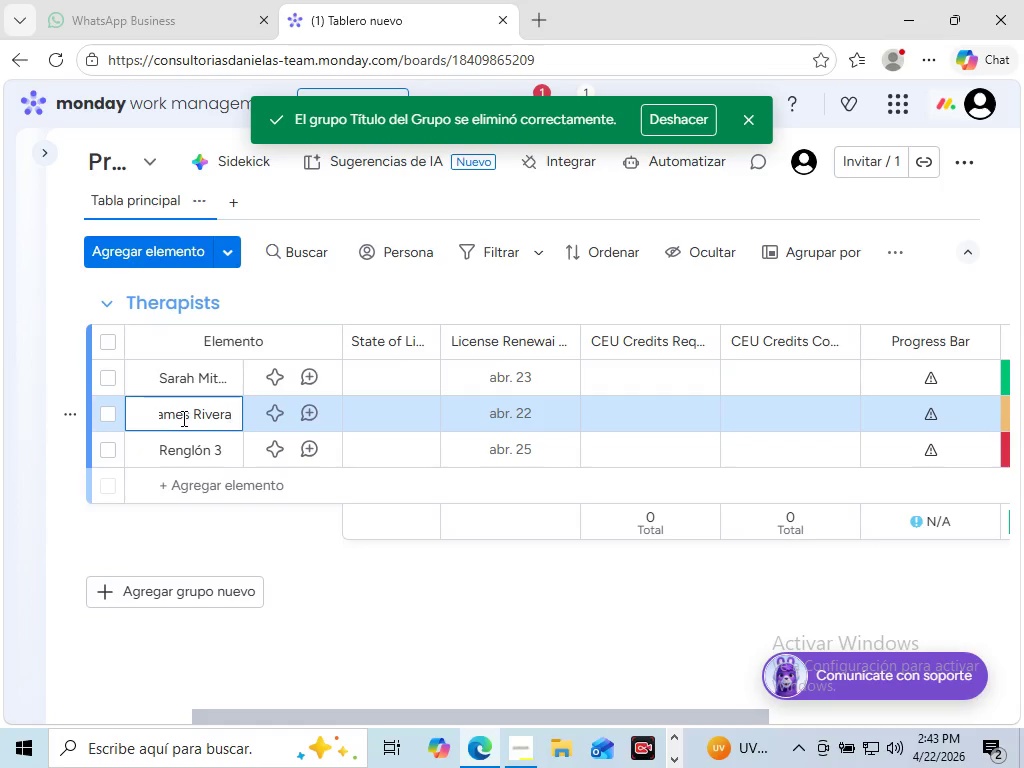 
double_click([177, 445])
 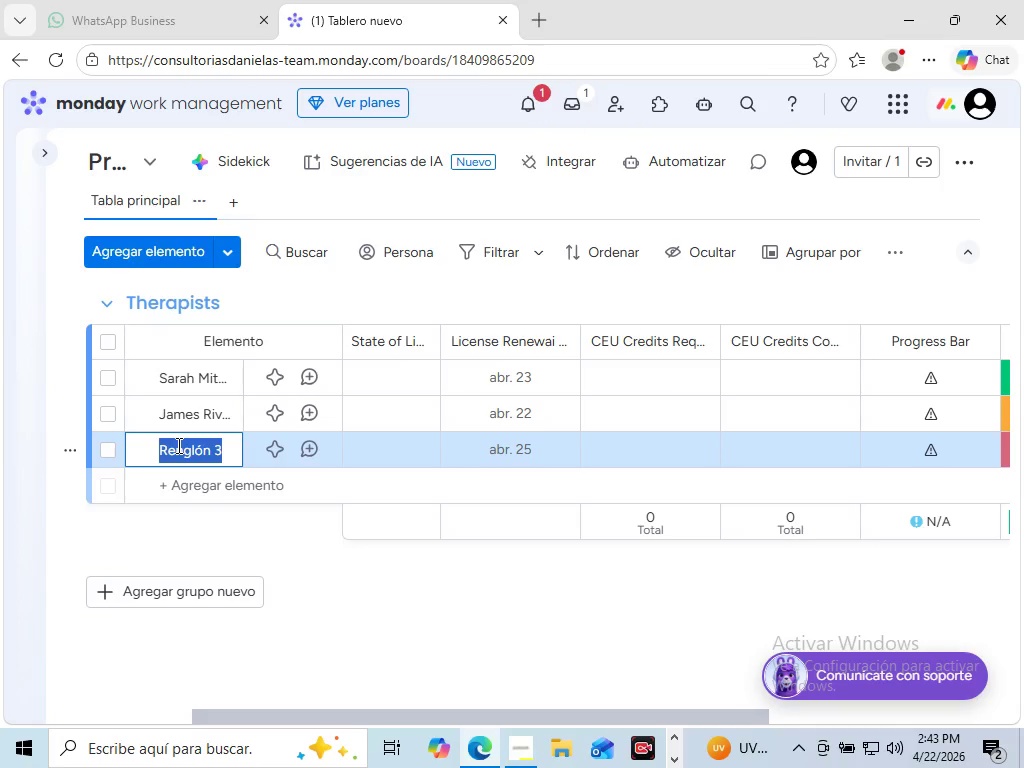 
triple_click([177, 445])
 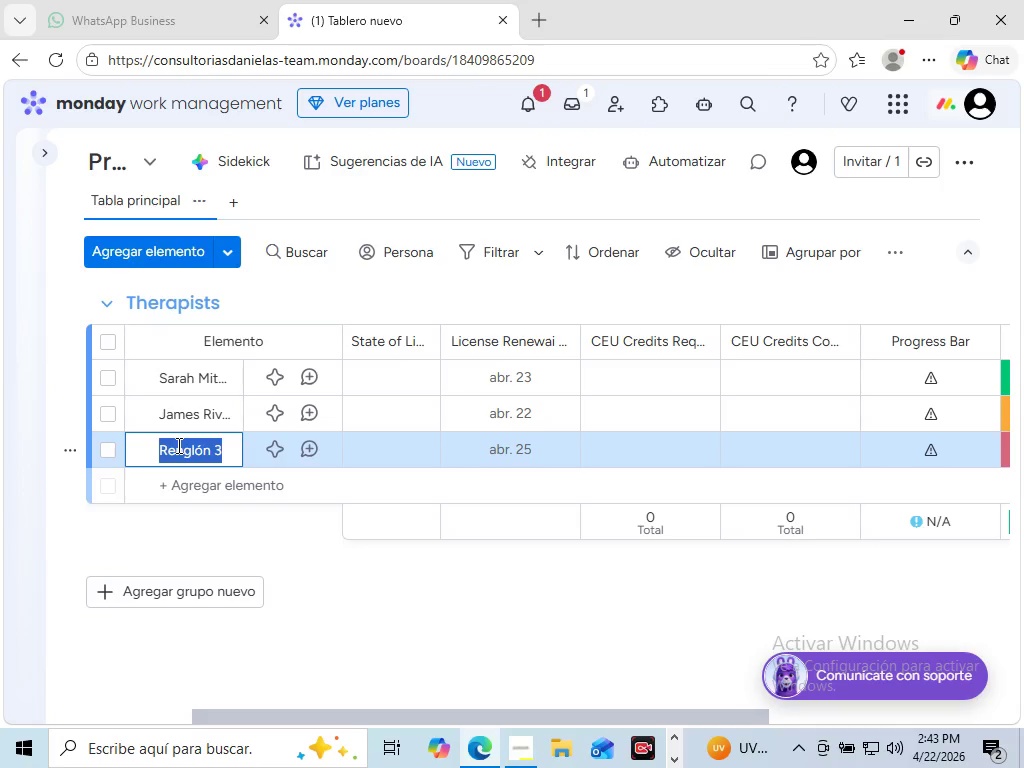 
type(Emily Chen)
 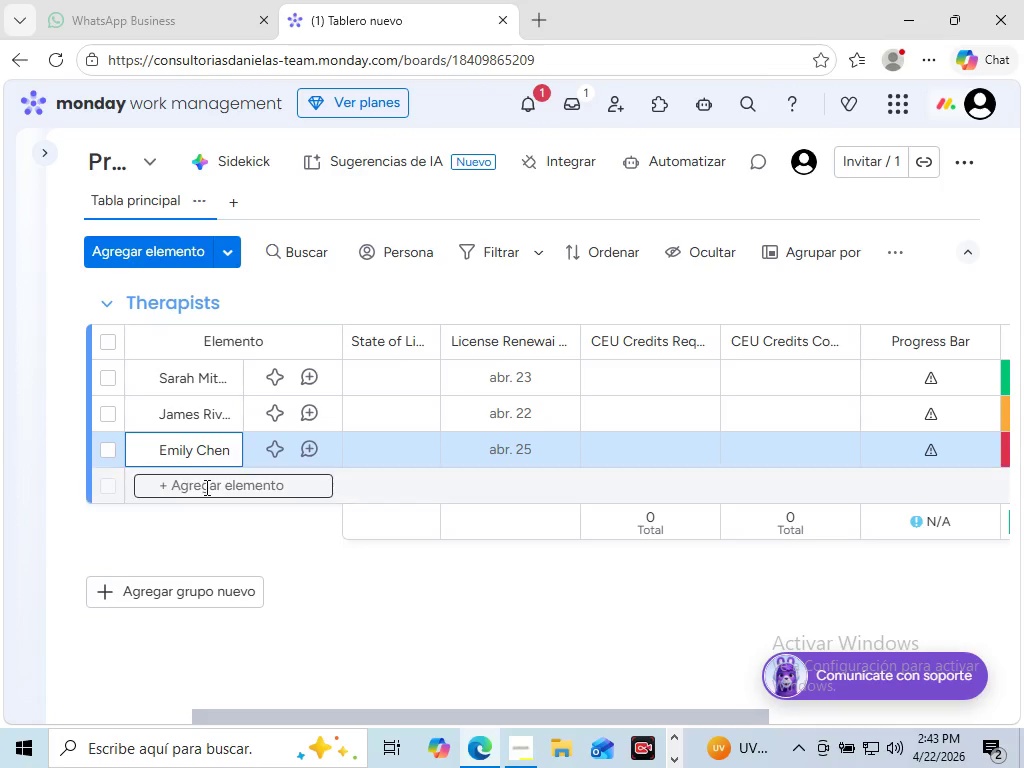 
left_click([208, 490])
 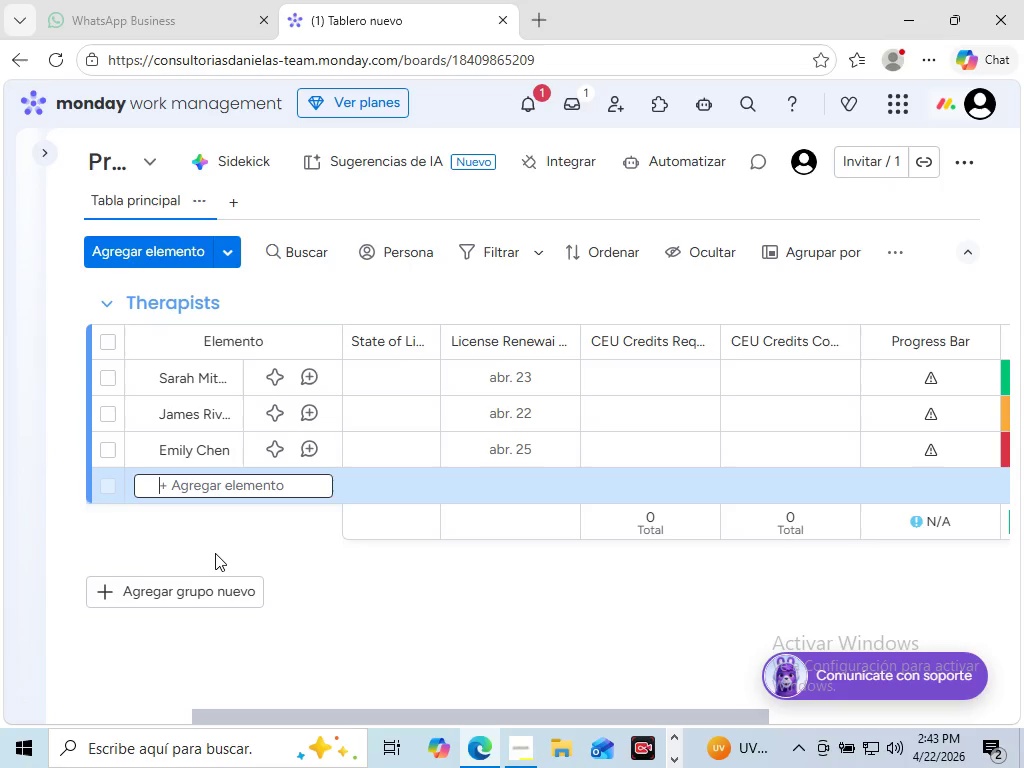 
type(Marcus Johnon)
 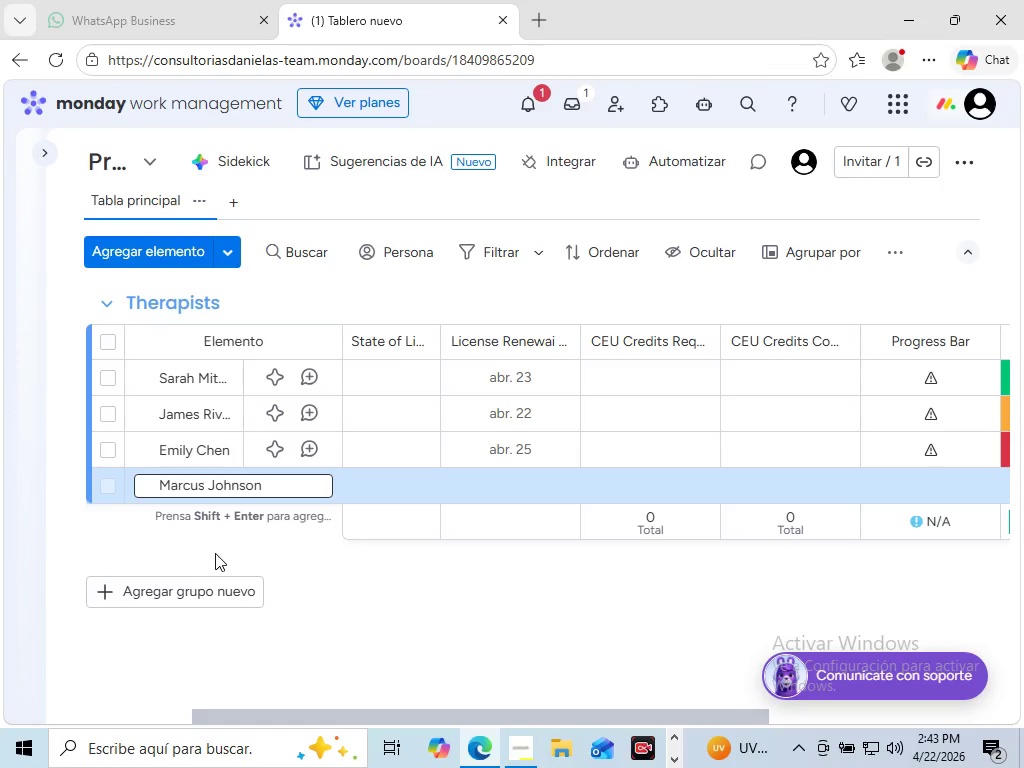 
hold_key(key=S, duration=8.86)
 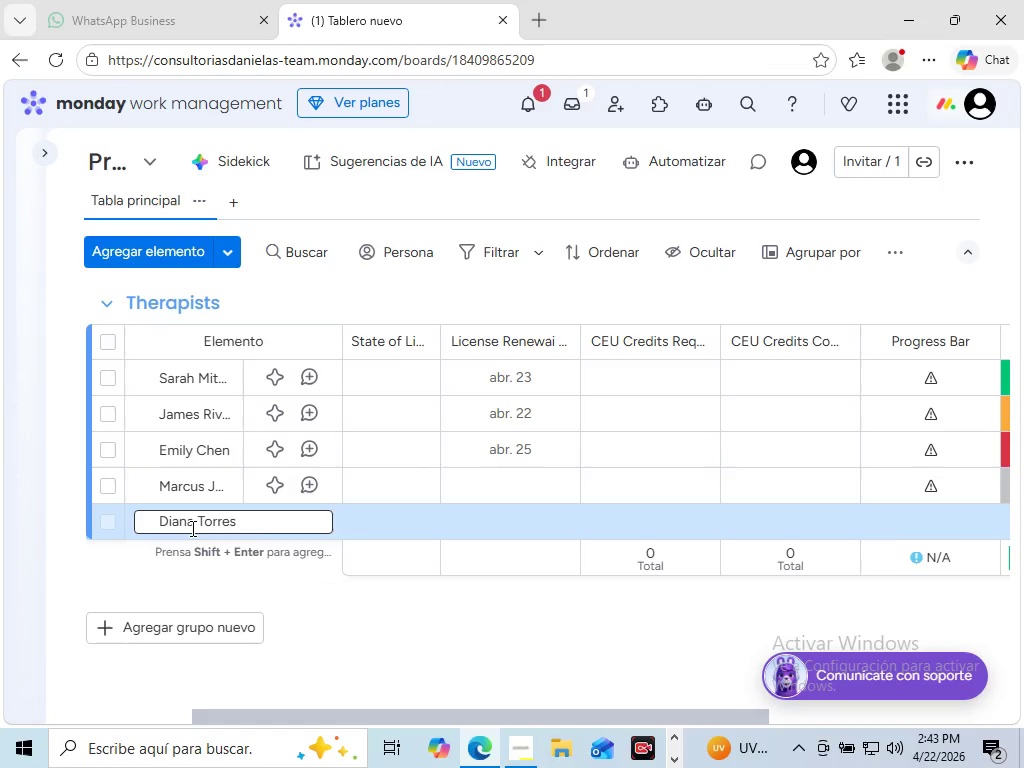 
key(Enter)
 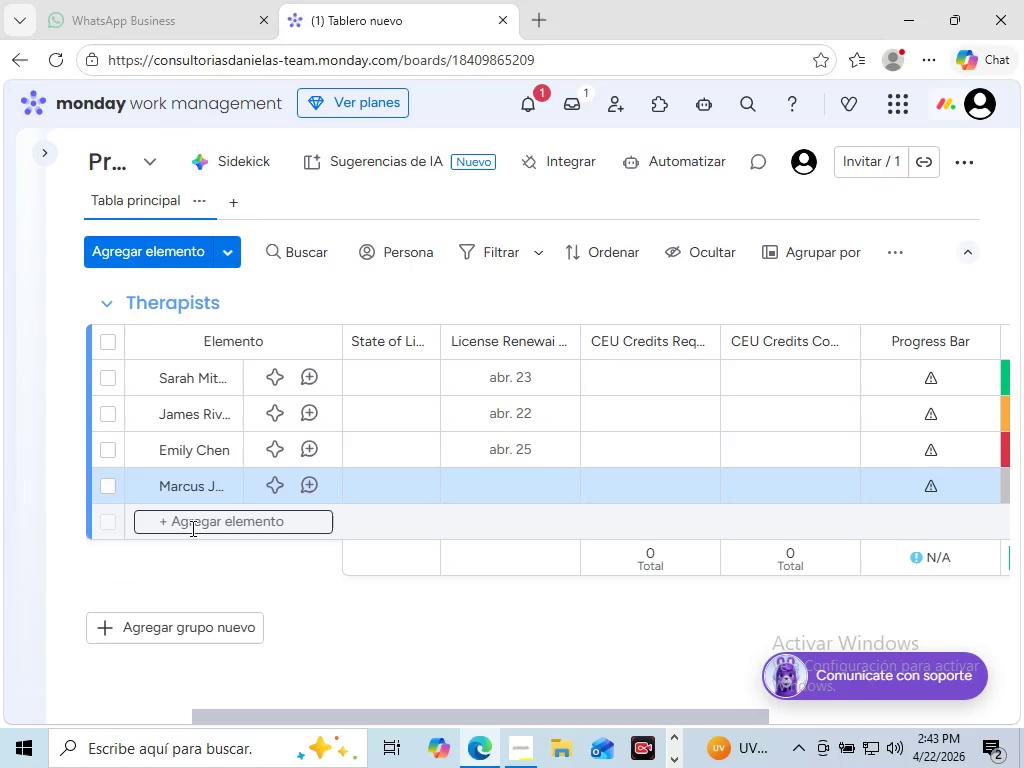 
left_click([191, 528])
 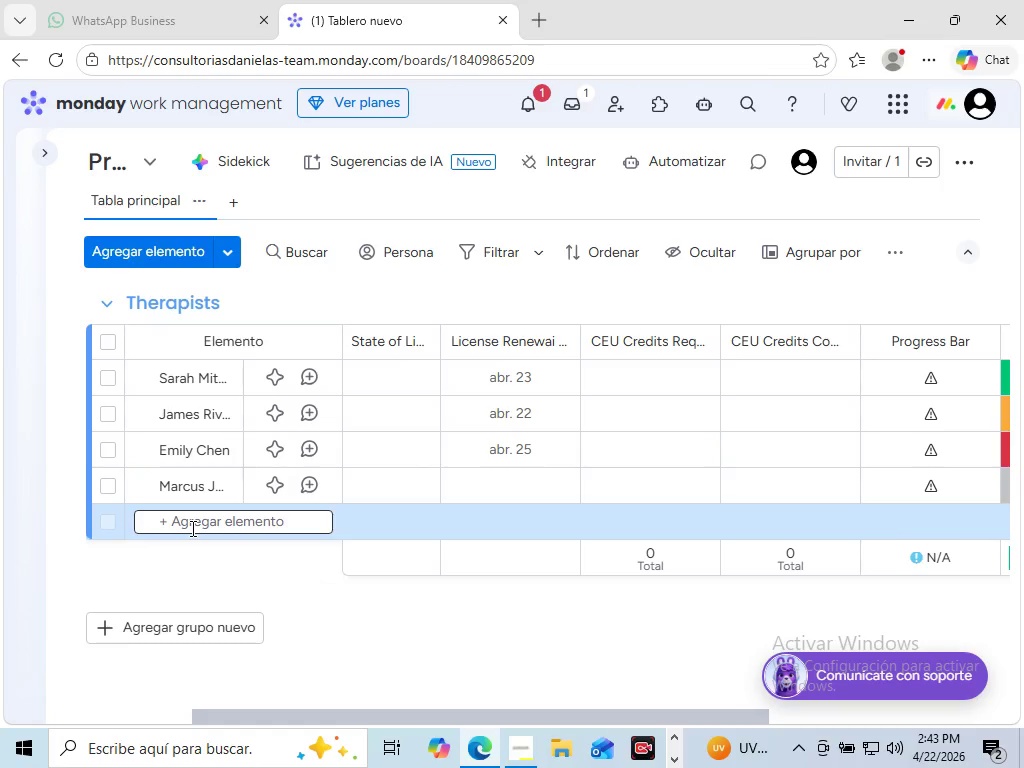 
type(Diana Torre)
 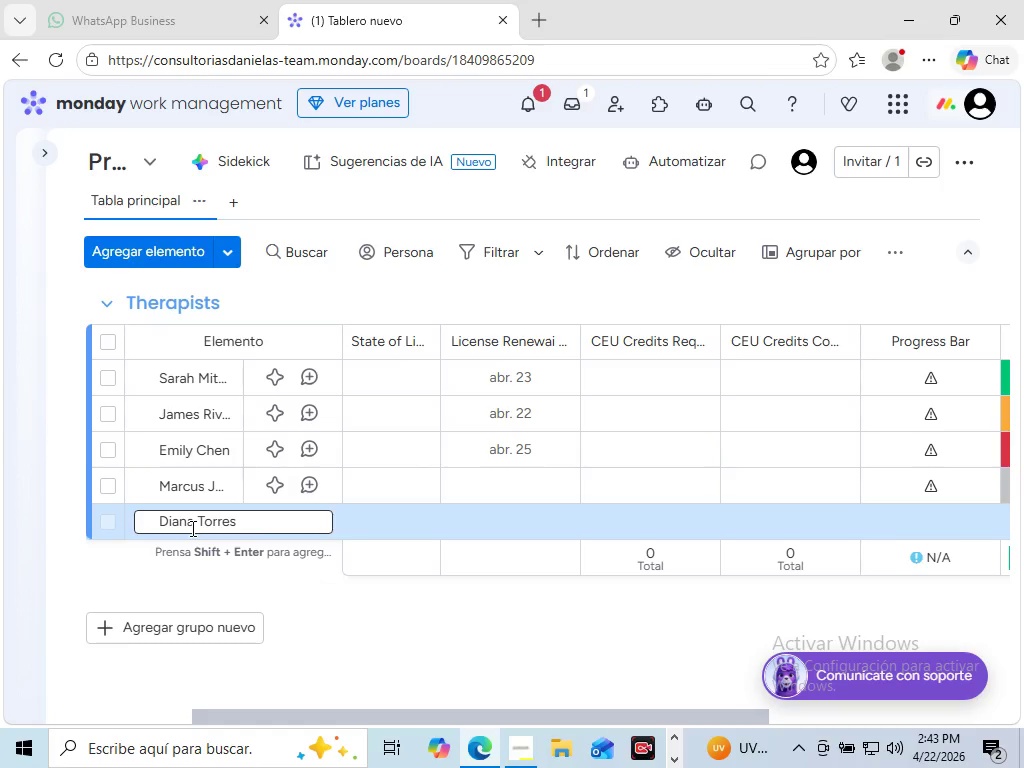 
key(Enter)
 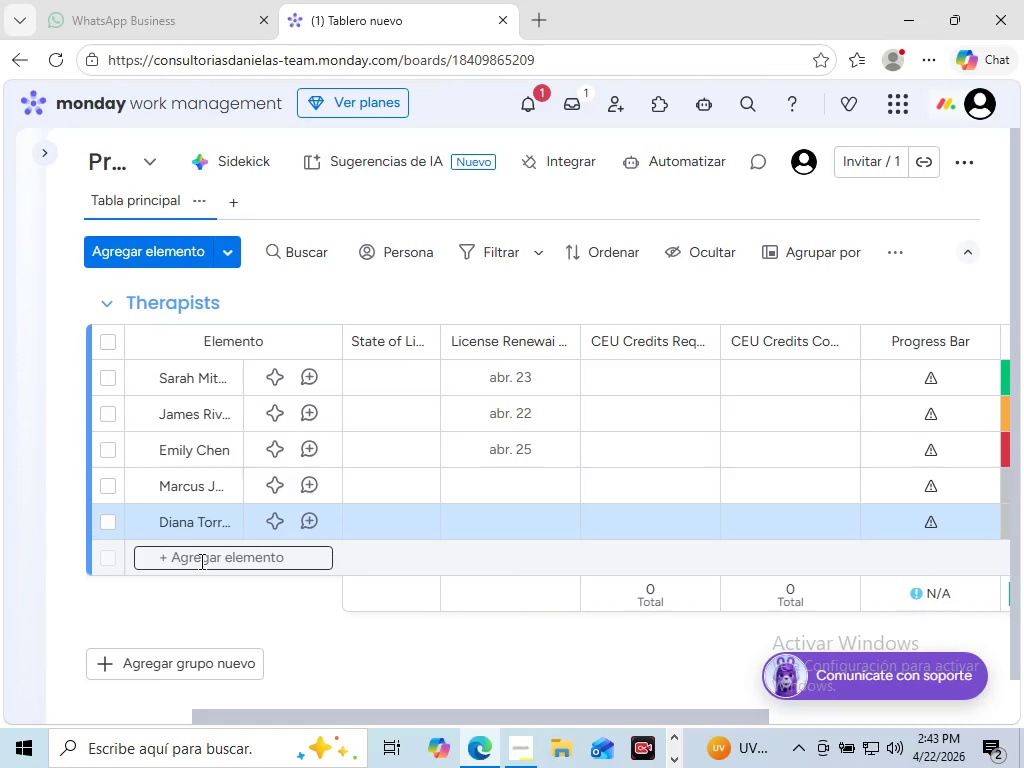 
left_click([200, 561])
 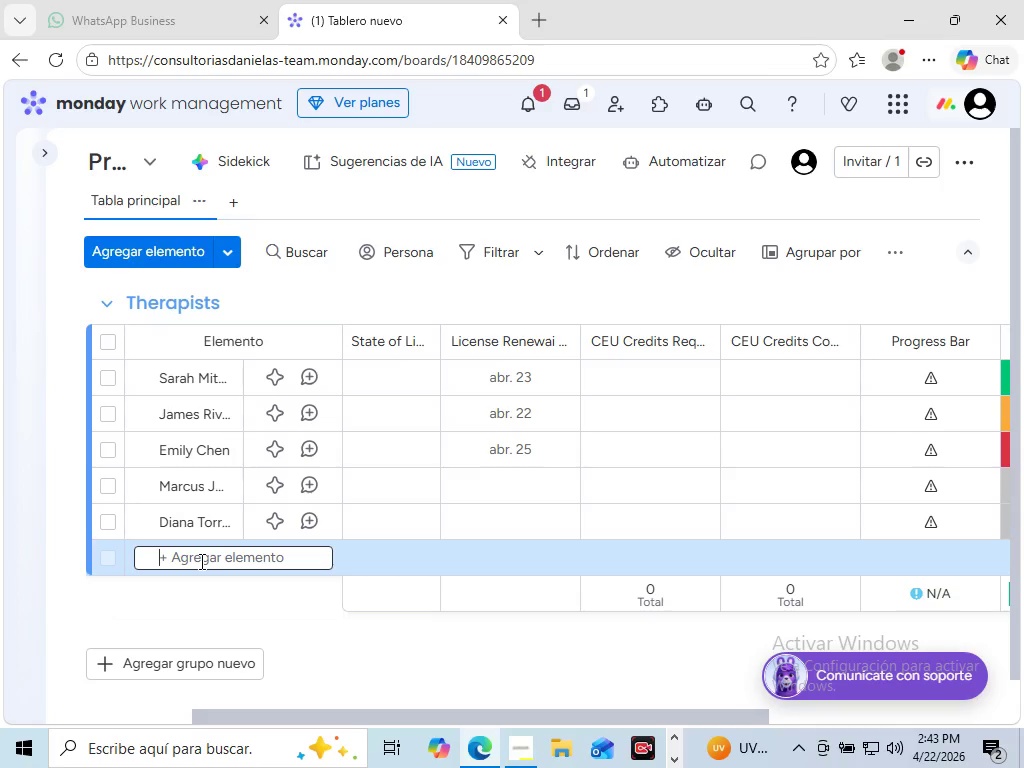 
type(Kevin Park)
 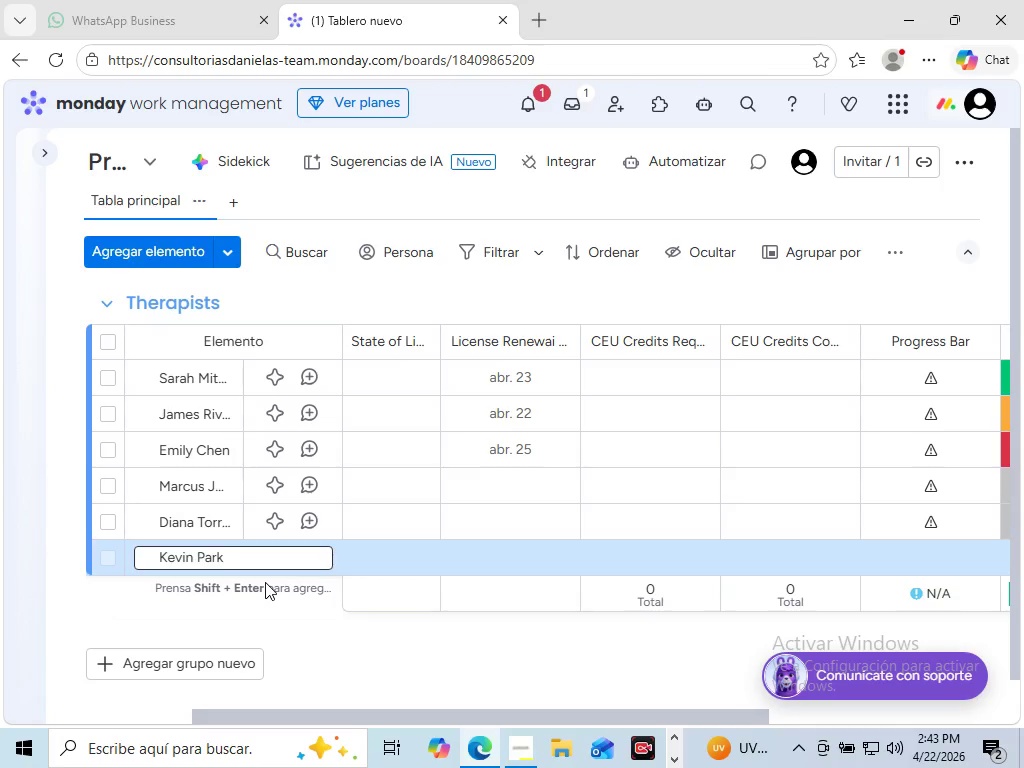 
key(Enter)
 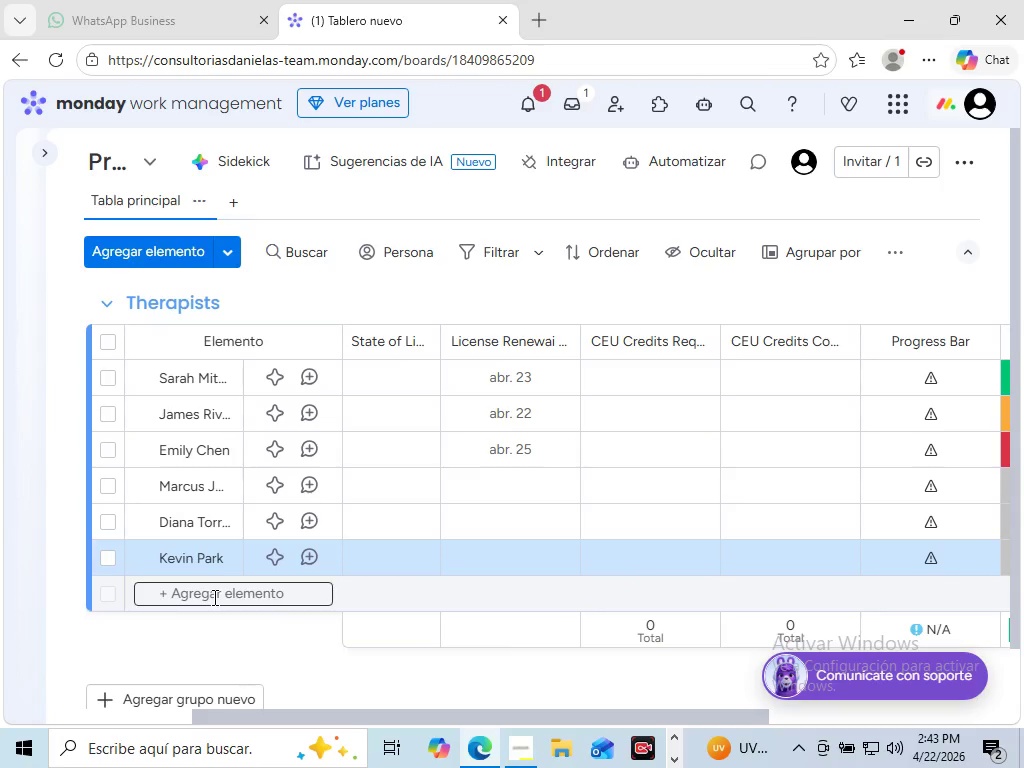 
left_click([213, 597])
 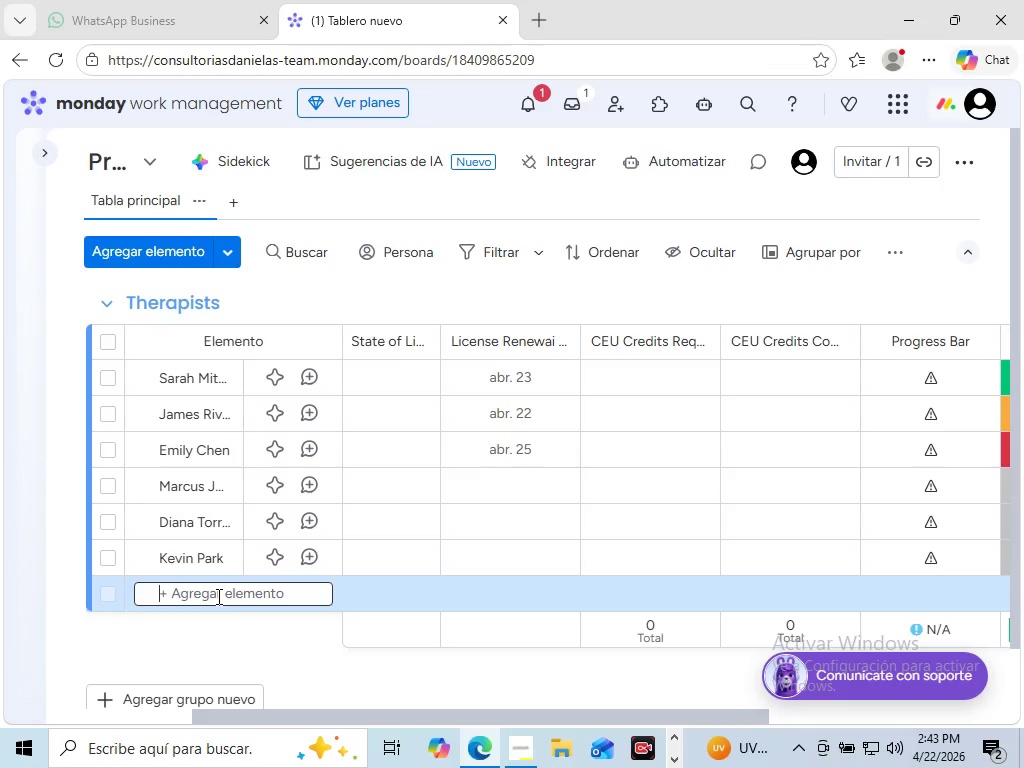 
wait(6.03)
 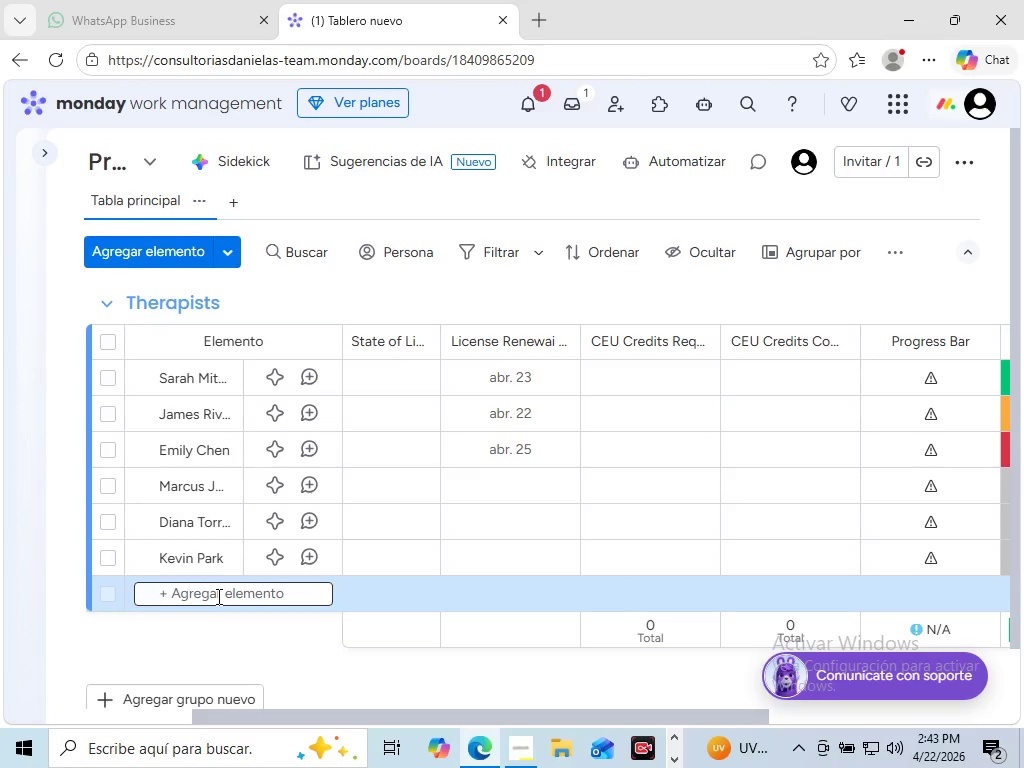 
type(Rachel Green)
 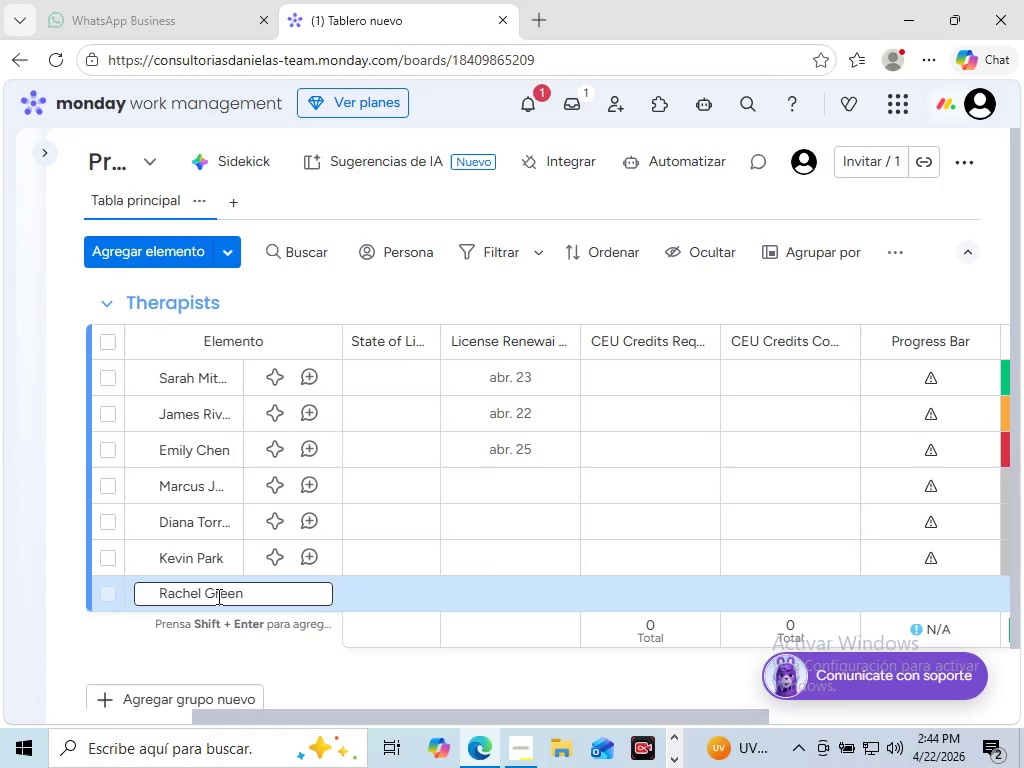 
key(Enter)
 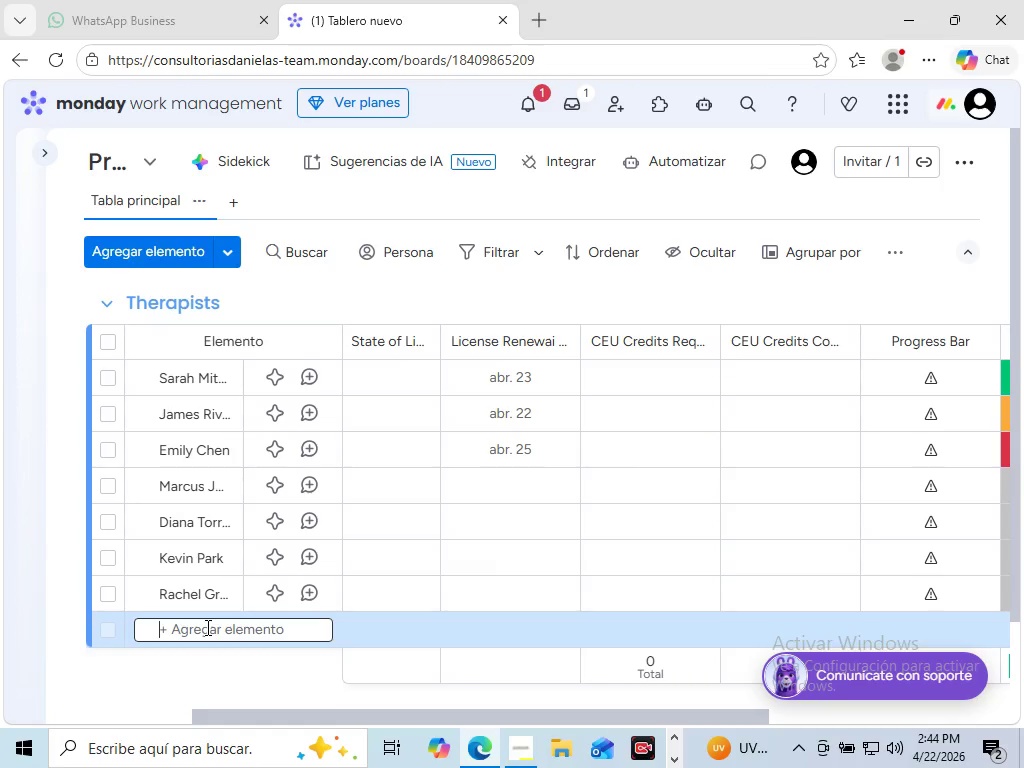 
type(Antonio Reyes)
 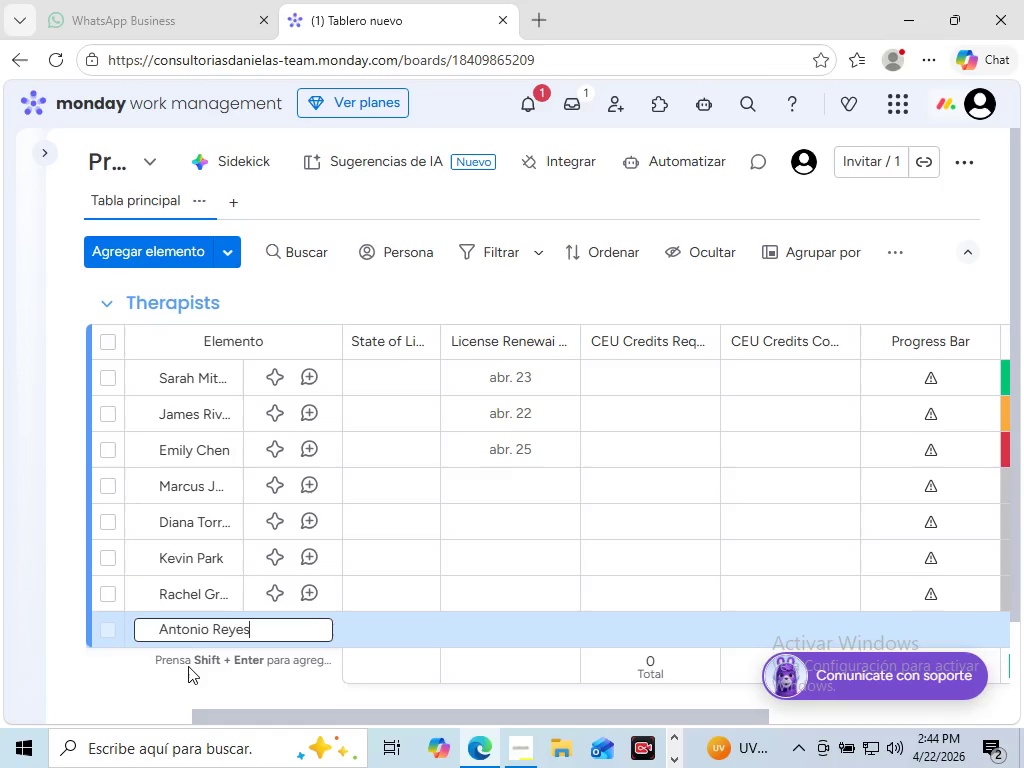 
left_click([188, 666])
 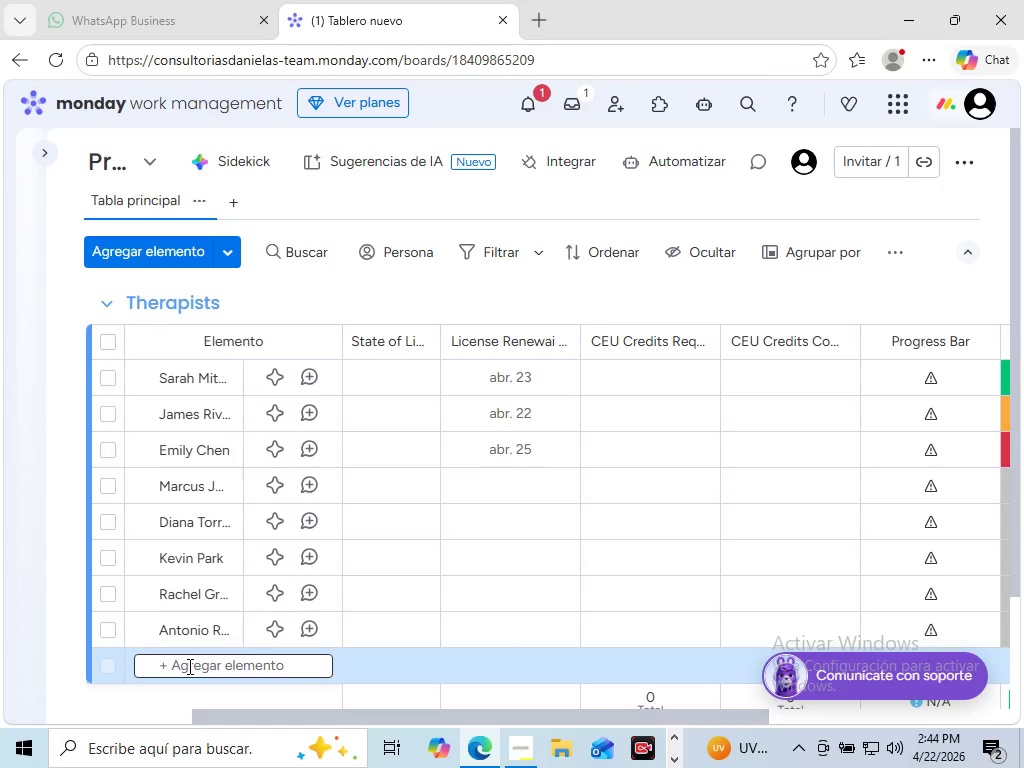 
scroll: coordinate [188, 666], scroll_direction: down, amount: 1.0
 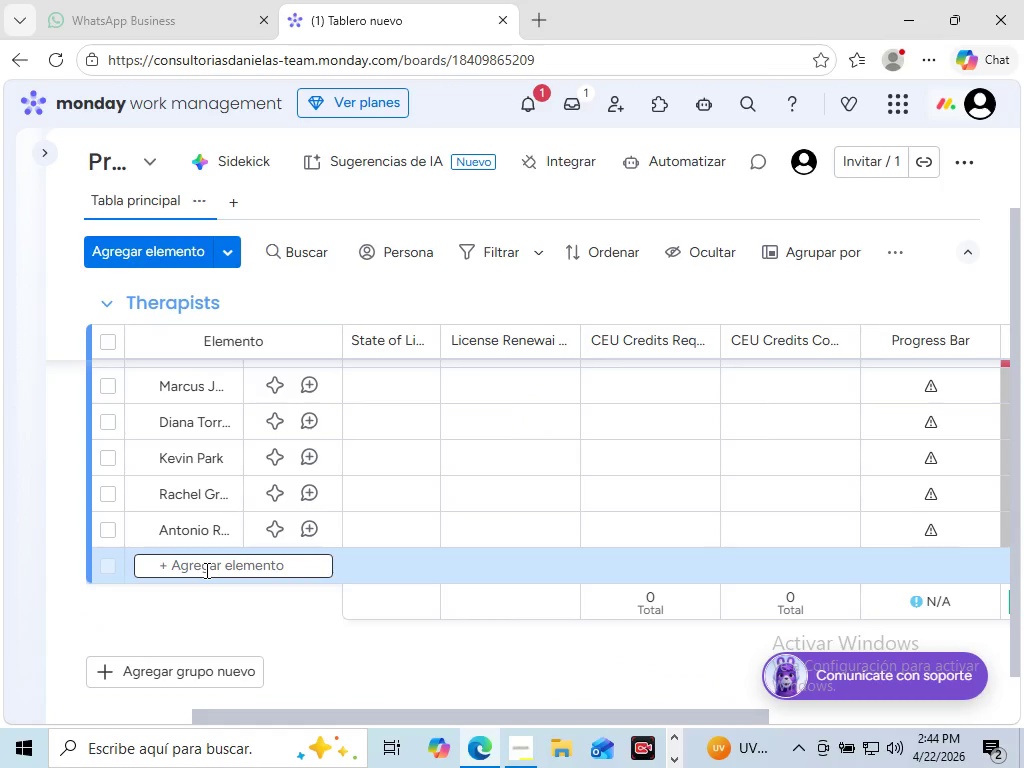 
left_click([205, 570])
 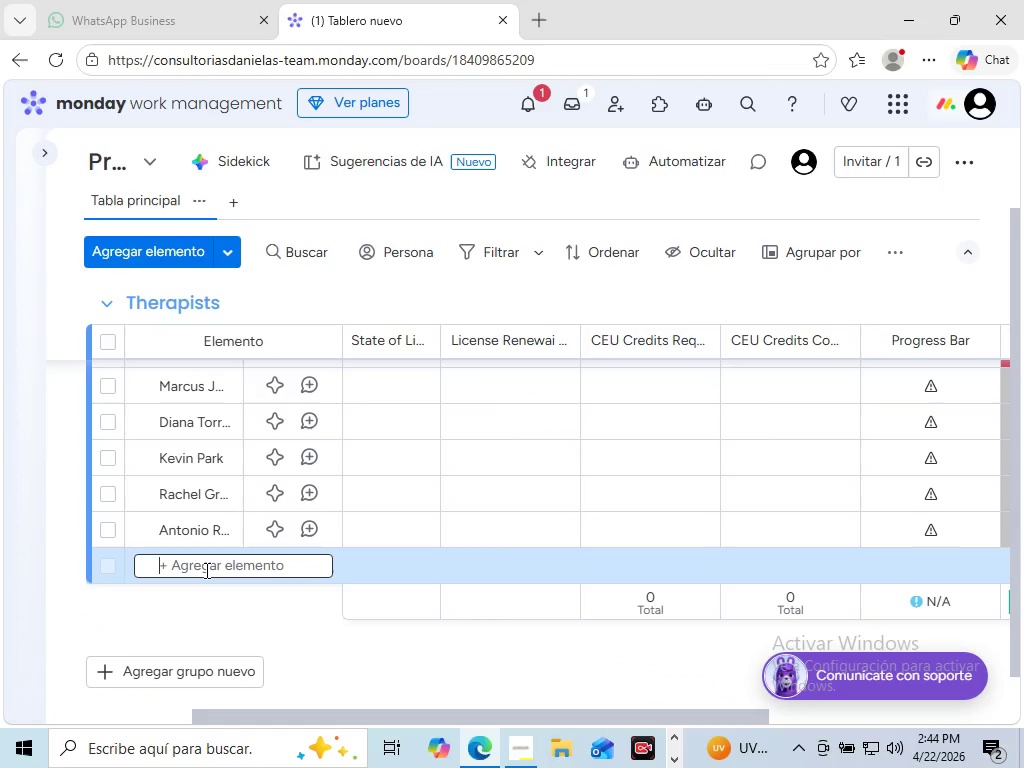 
type(Lis Thompson)
 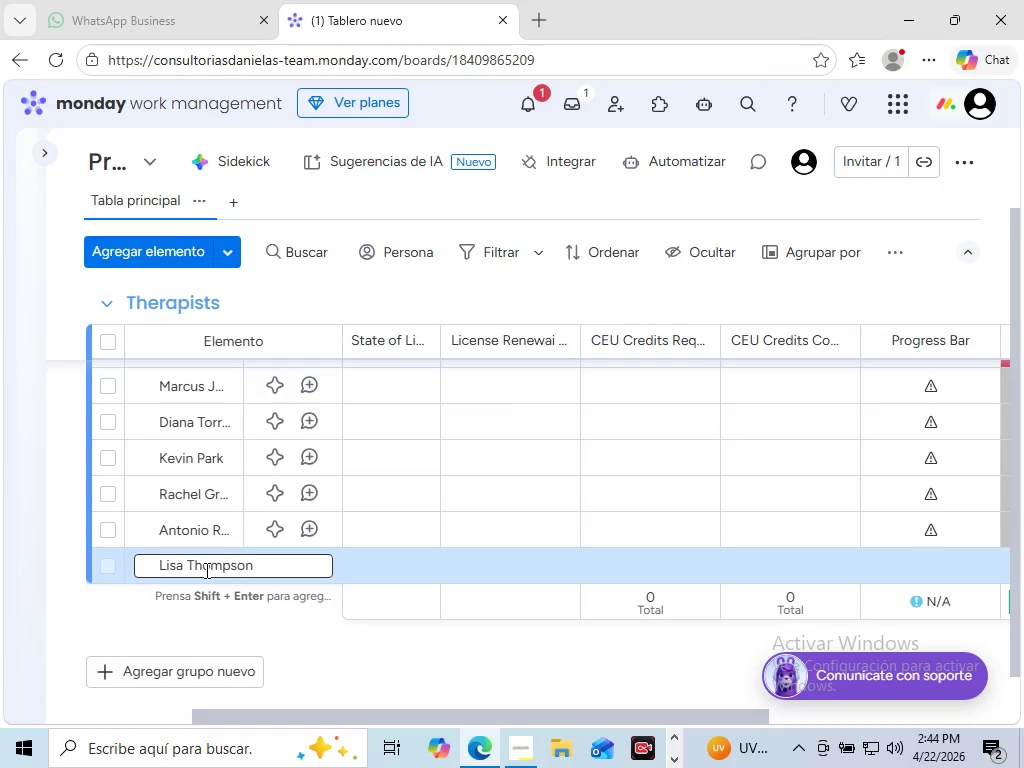 
hold_key(key=A, duration=0.31)
 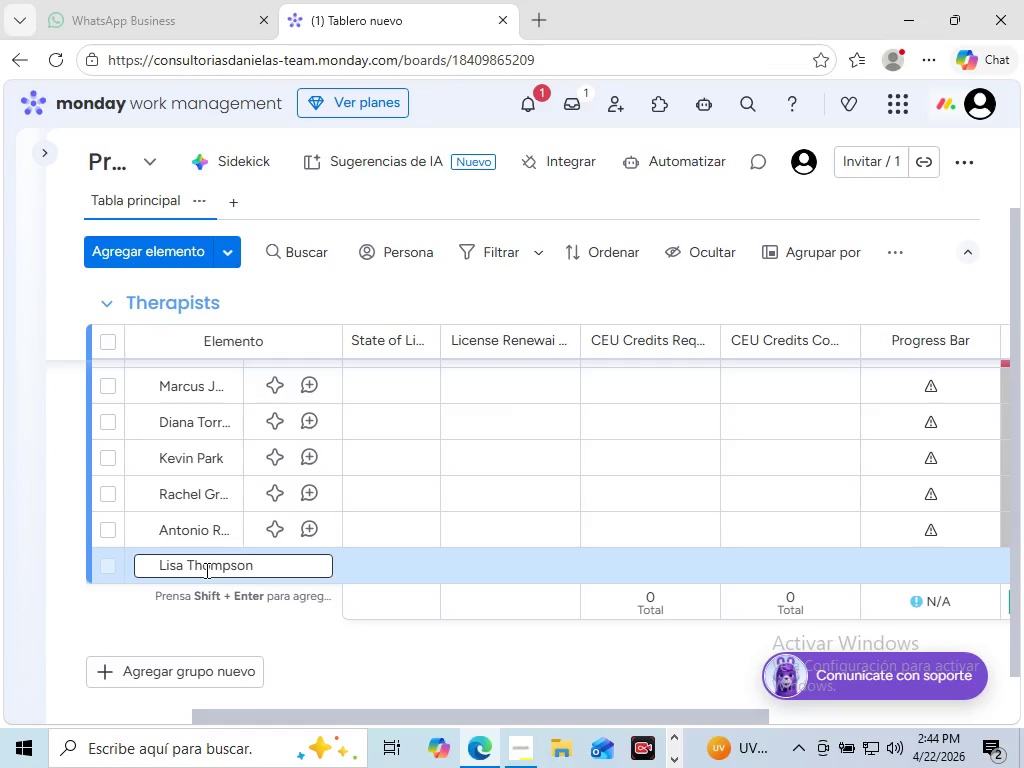 
key(Enter)
 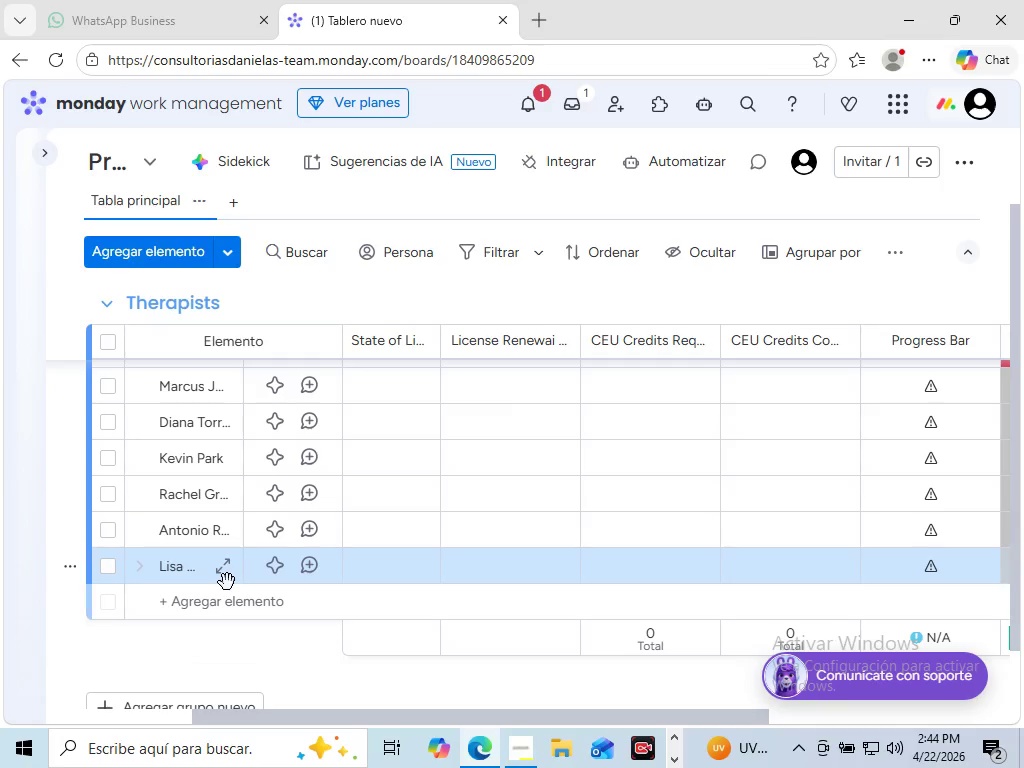 
wait(5.69)
 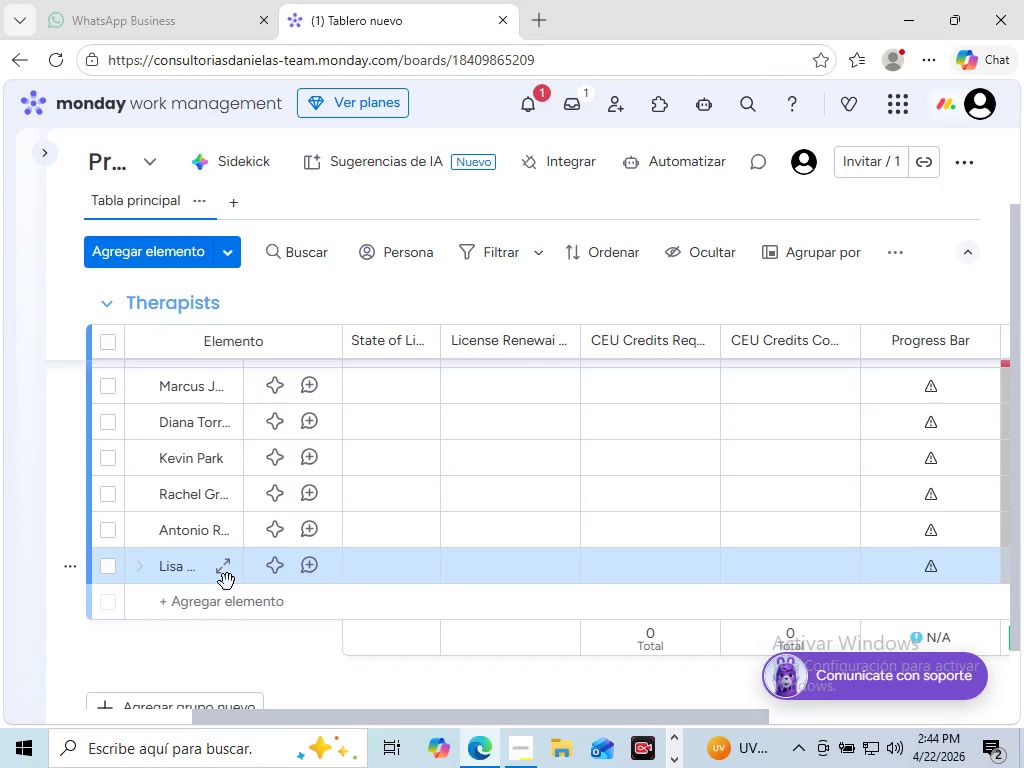 
left_click([200, 607])
 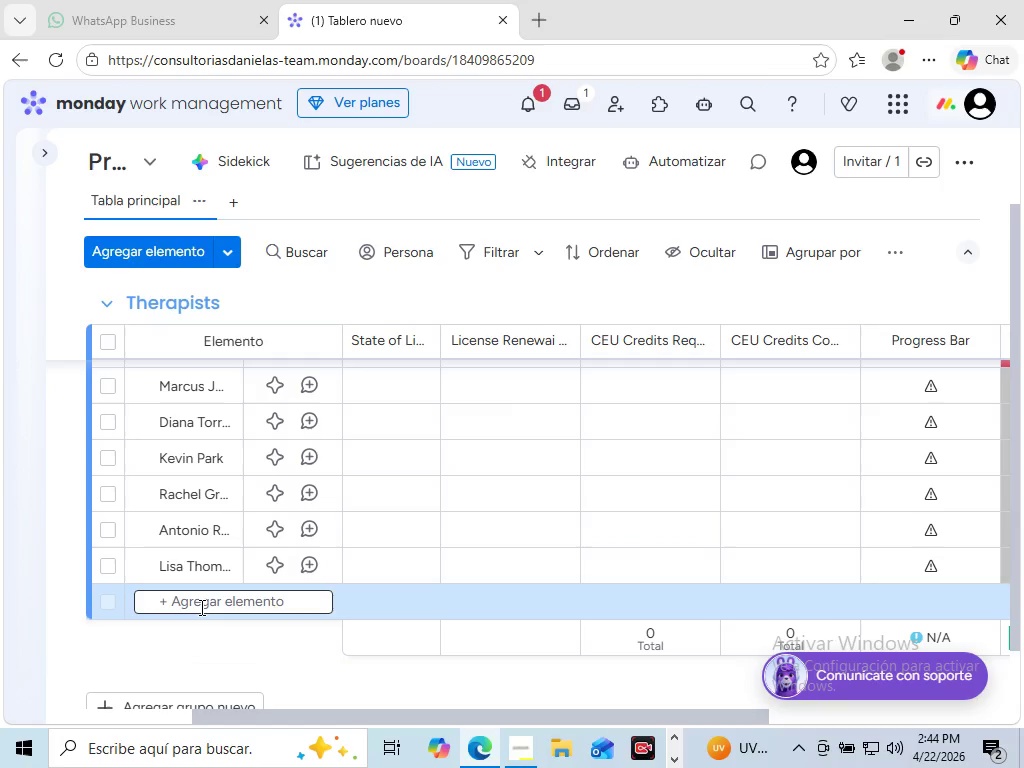 
type(David Kim)
 